 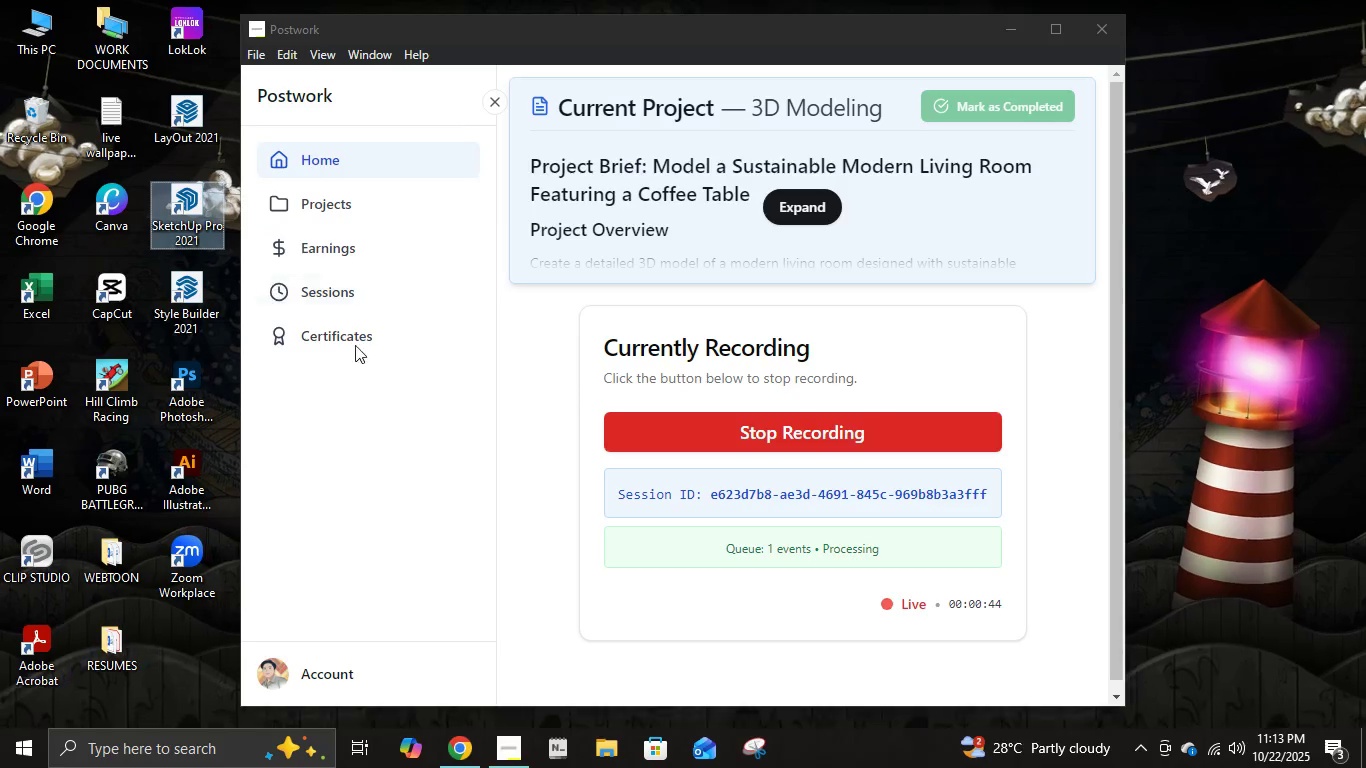 
right_click([1244, 309])
 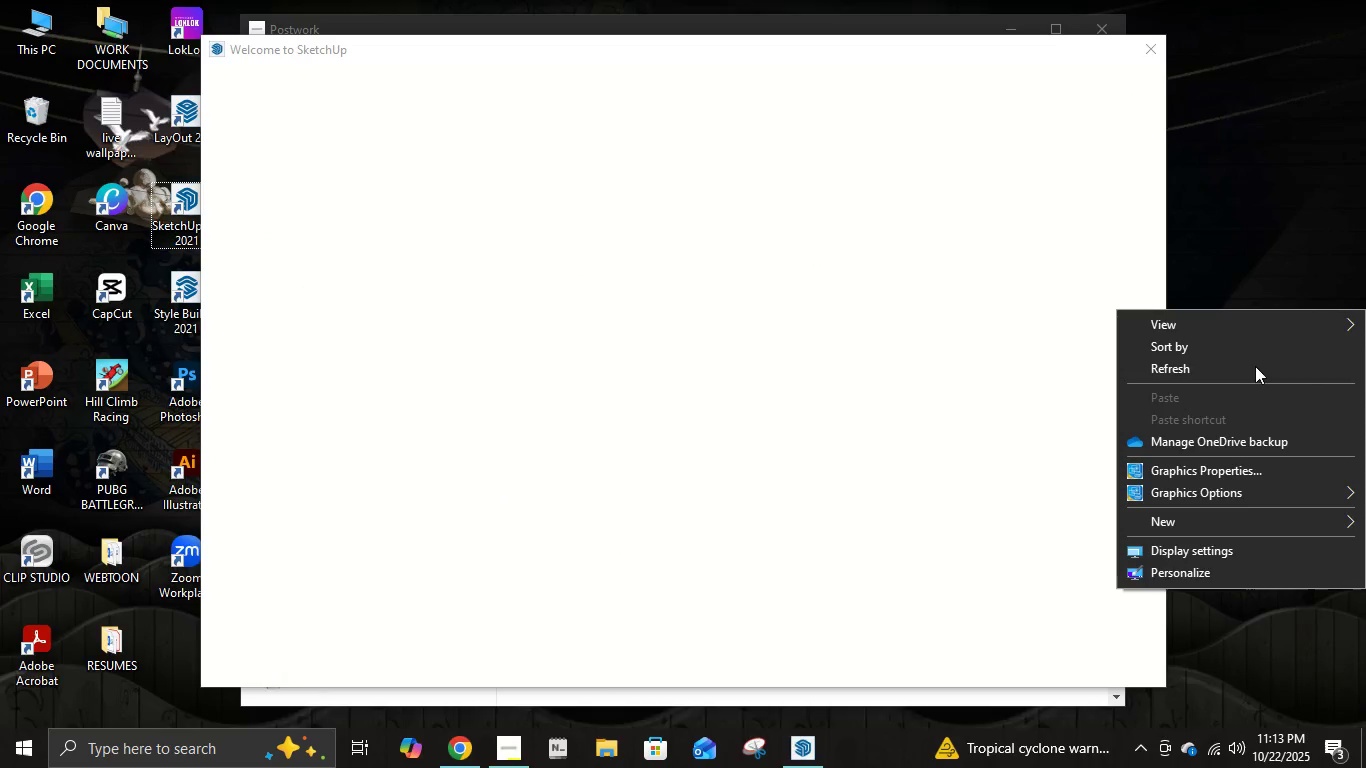 
left_click([1256, 376])
 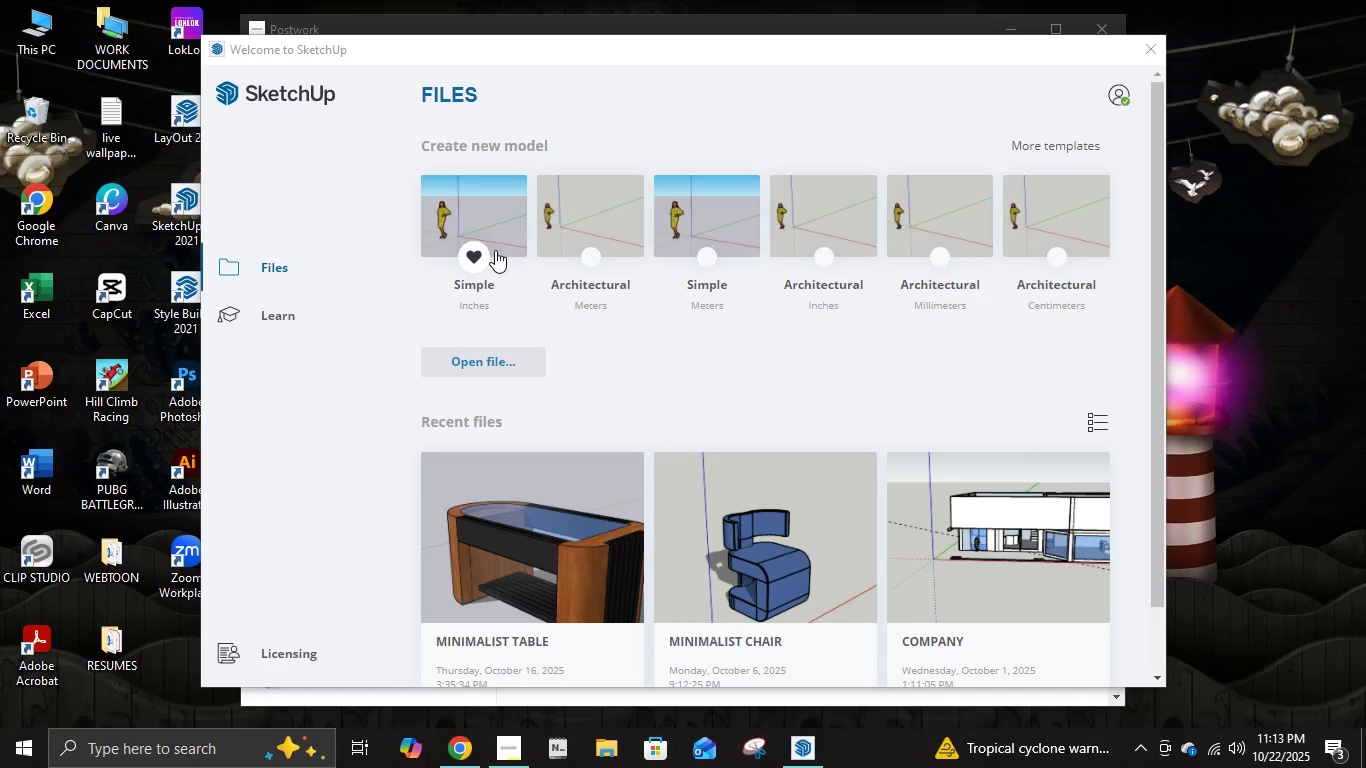 
left_click([562, 238])
 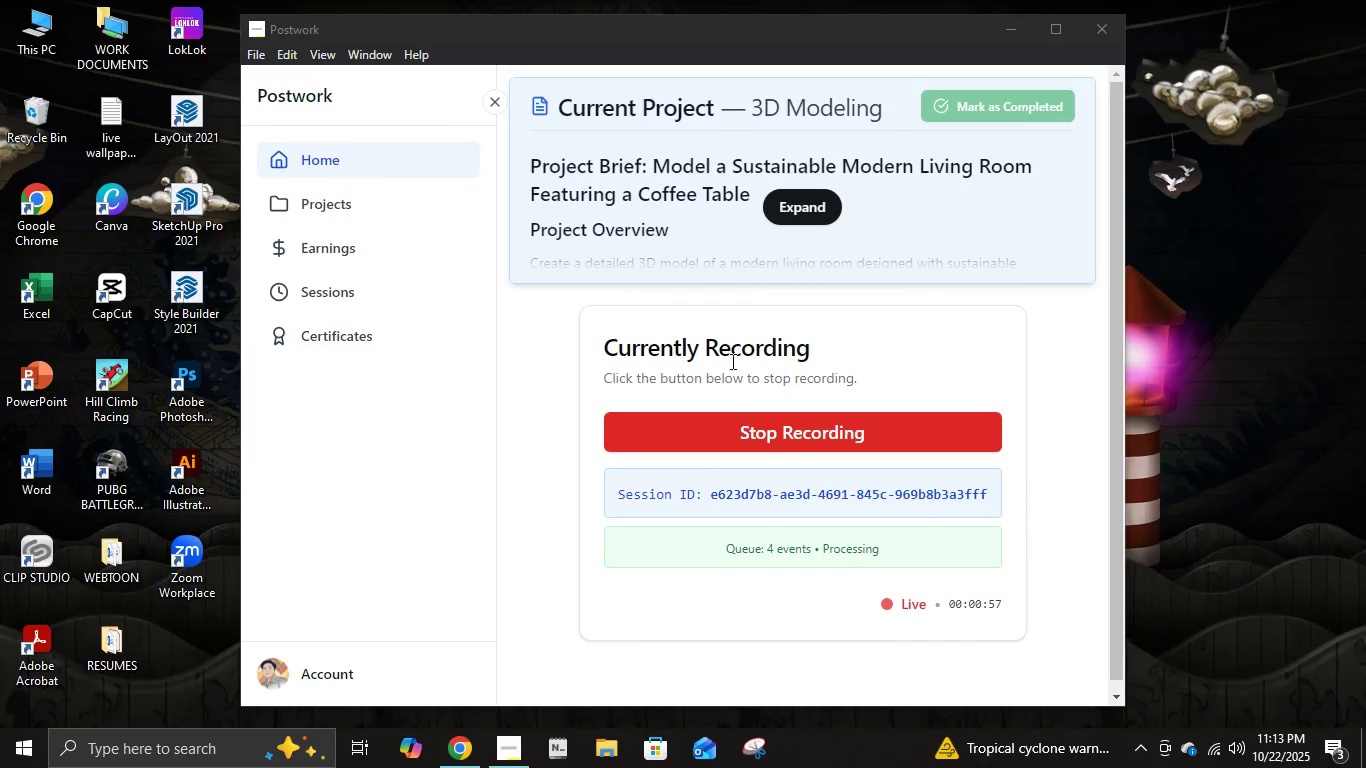 
wait(5.97)
 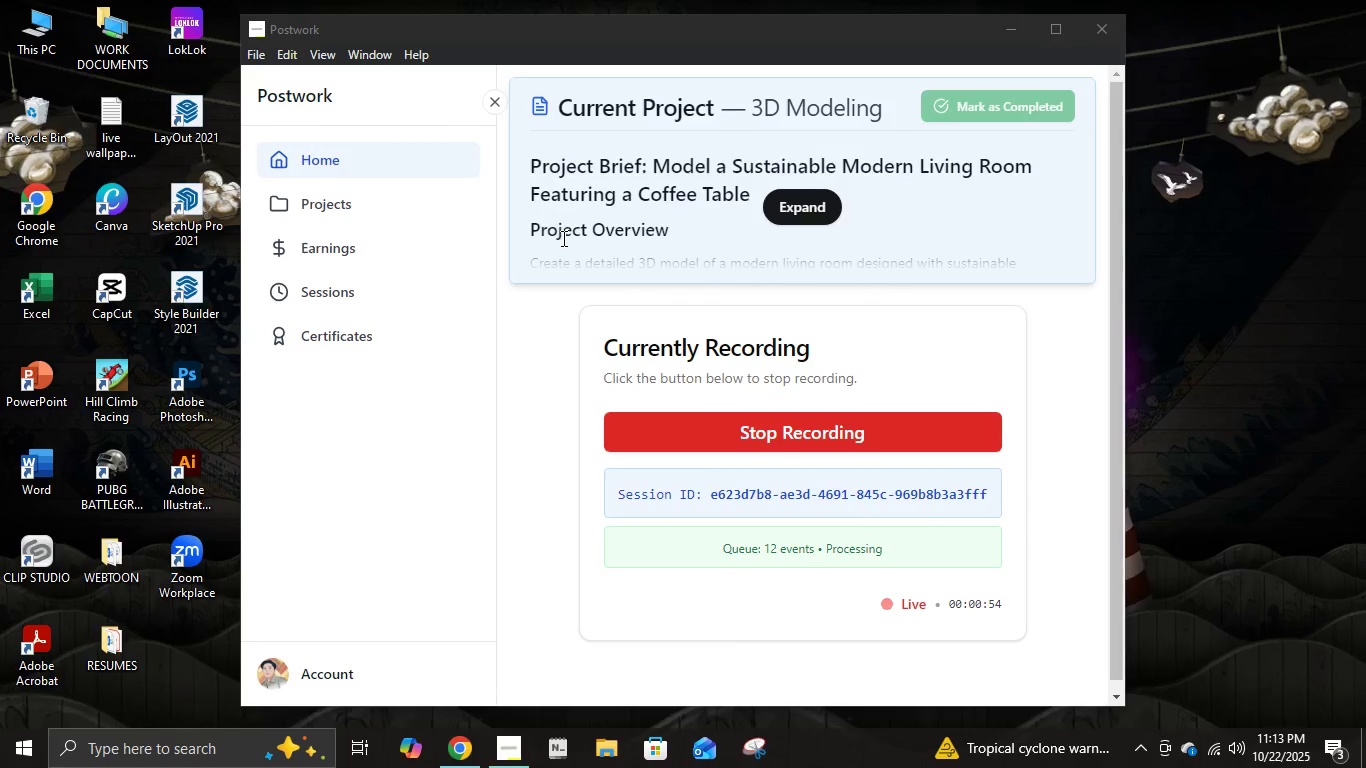 
right_click([1158, 248])
 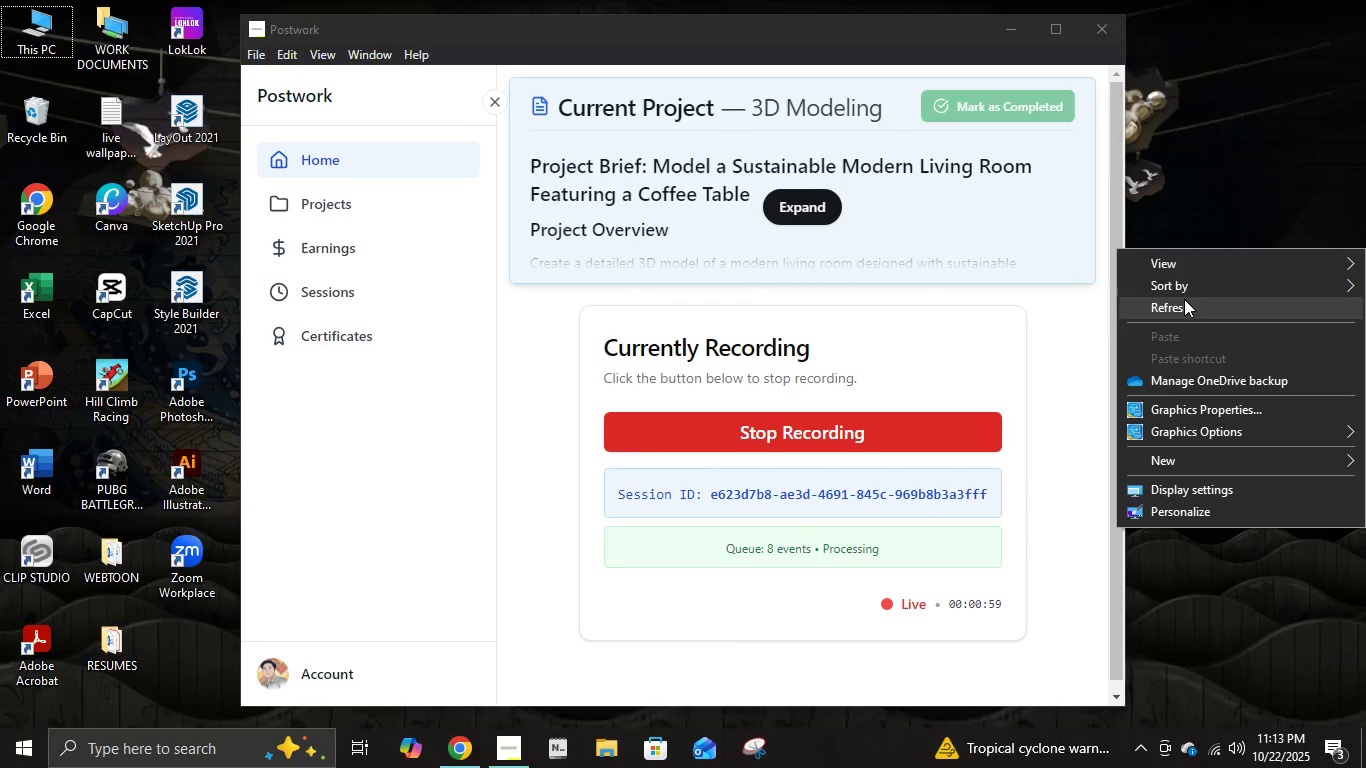 
left_click([1184, 299])
 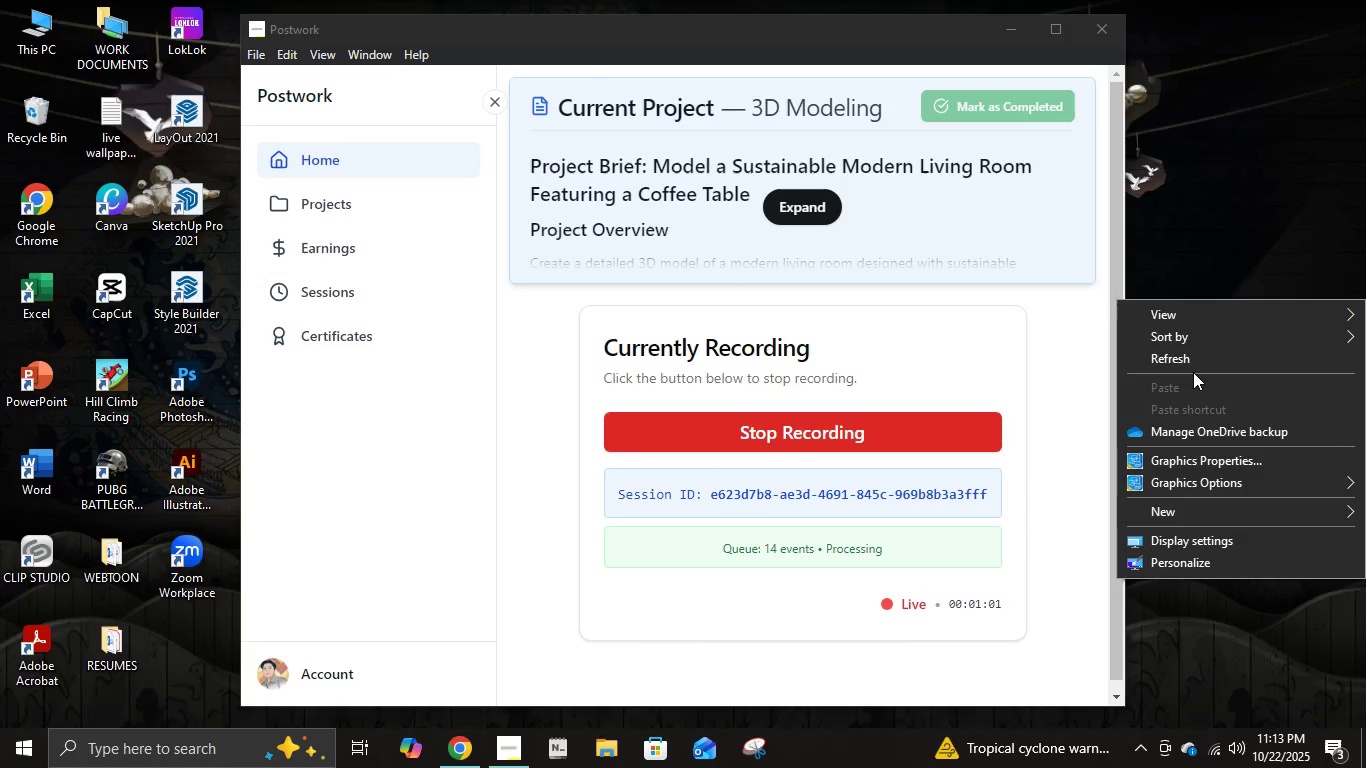 
double_click([1193, 363])
 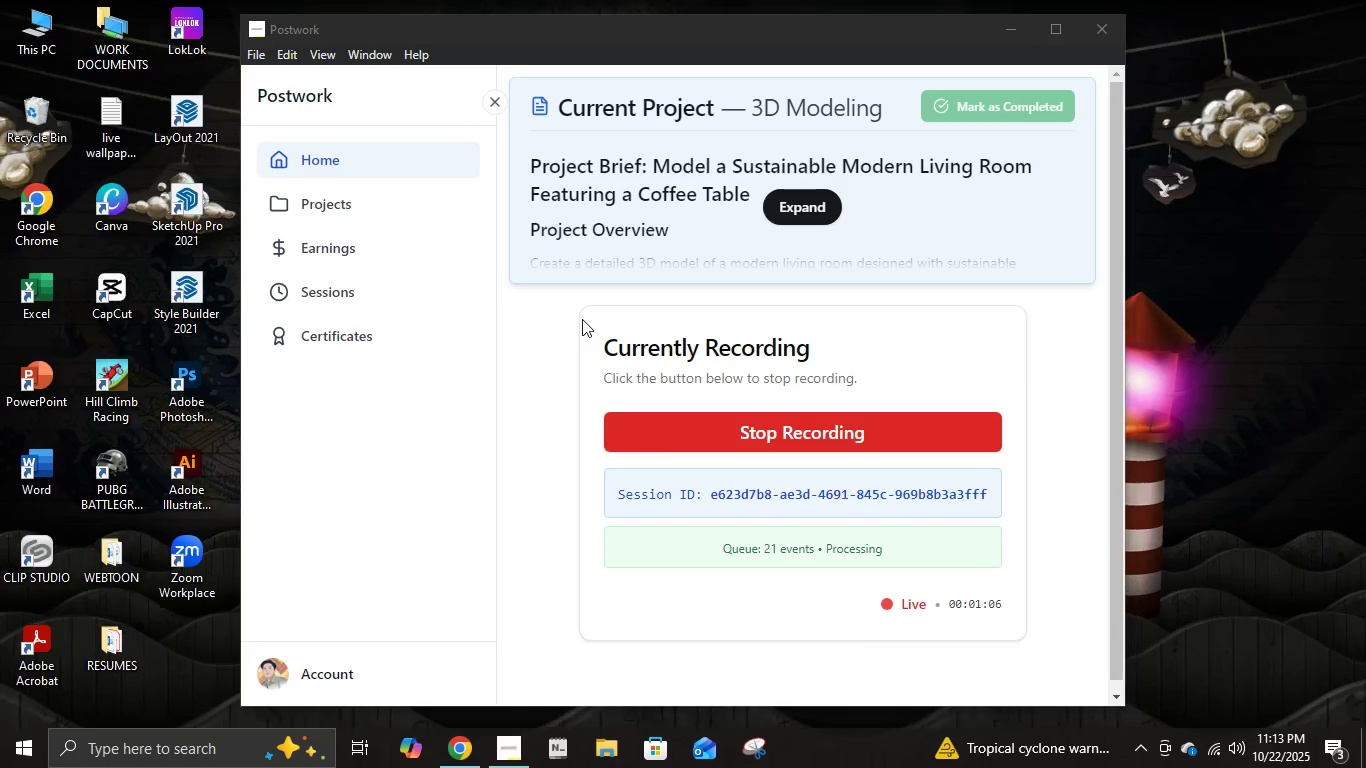 
left_click([158, 199])
 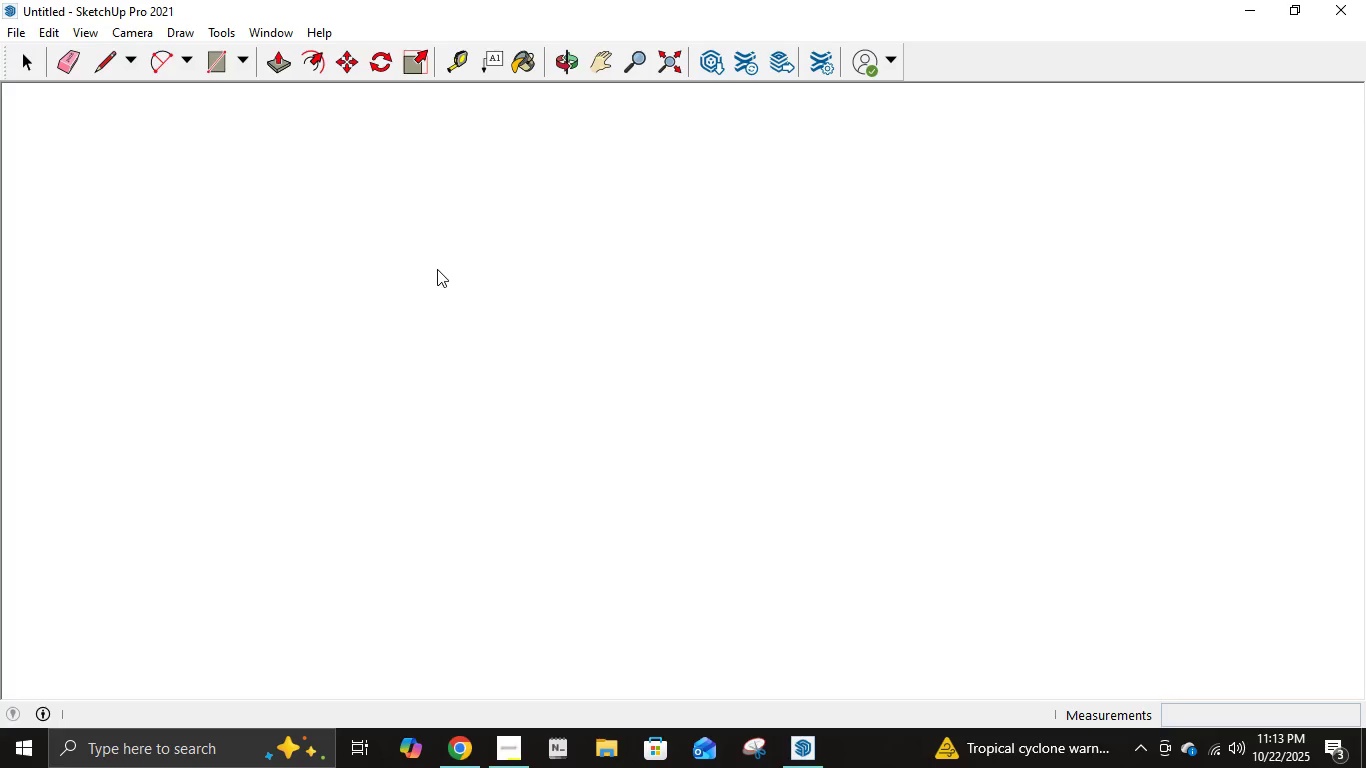 
wait(7.36)
 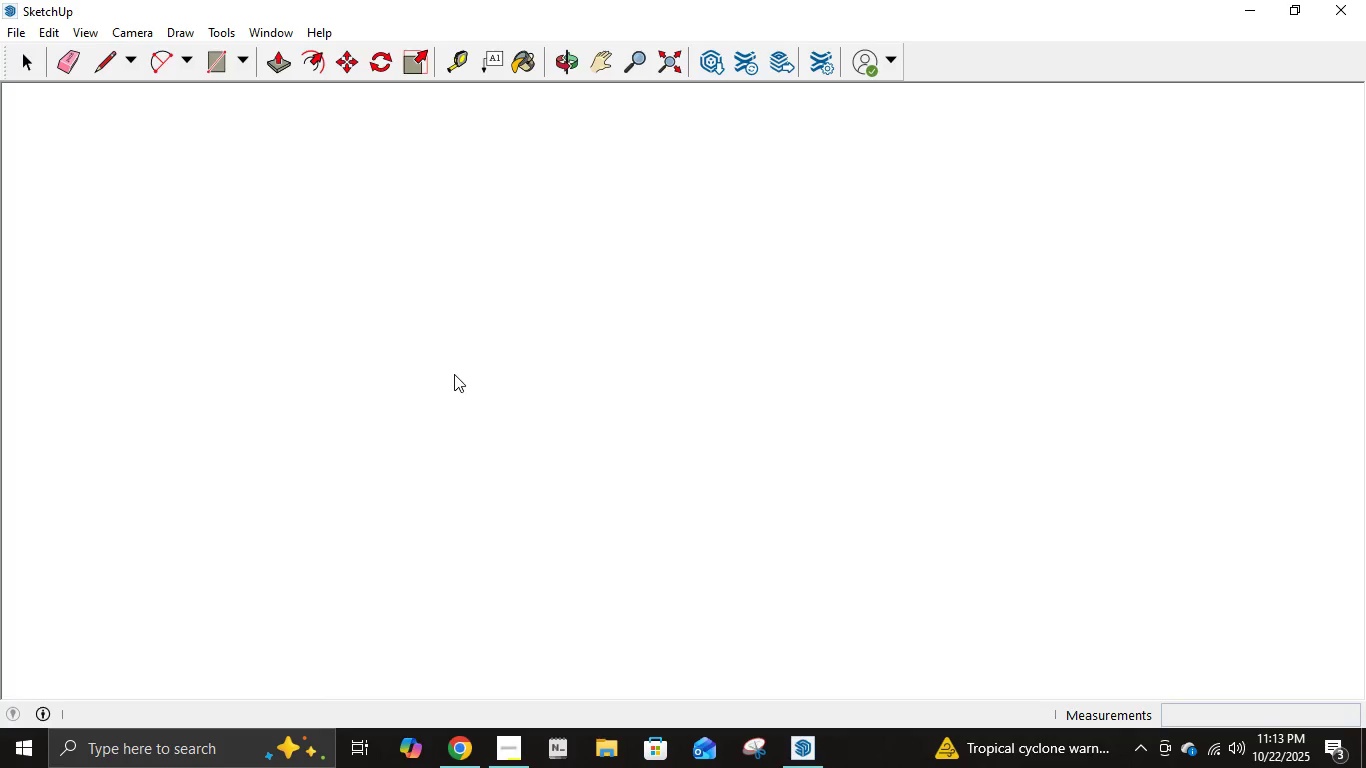 
left_click([141, 38])
 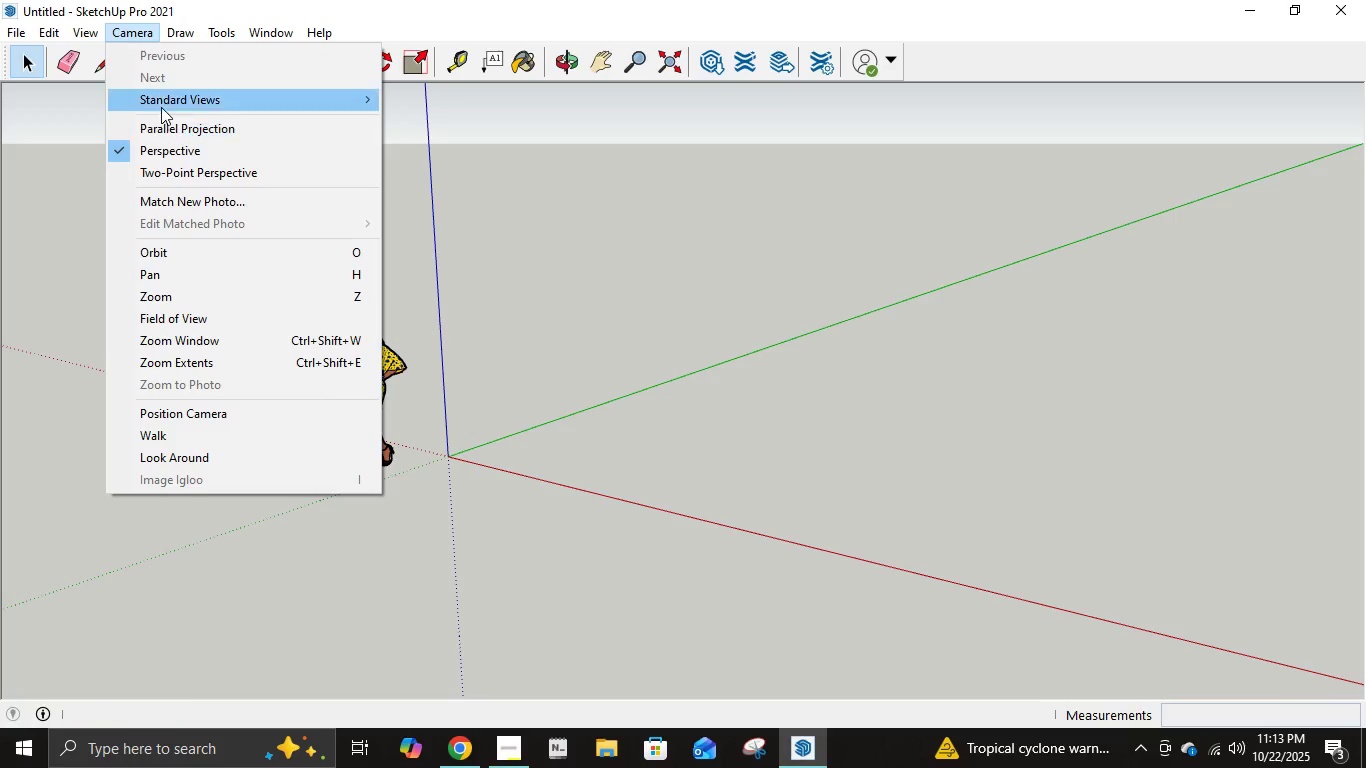 
left_click([161, 107])
 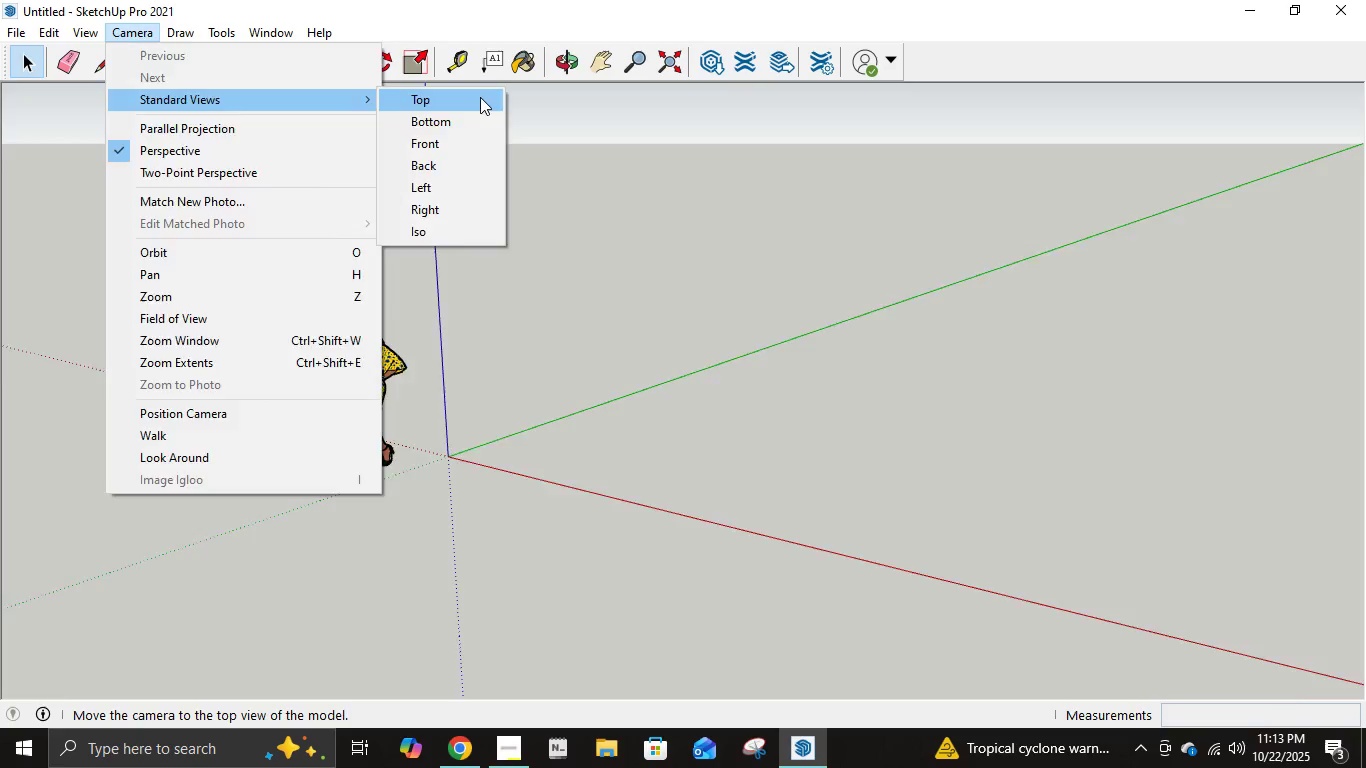 
left_click([480, 97])
 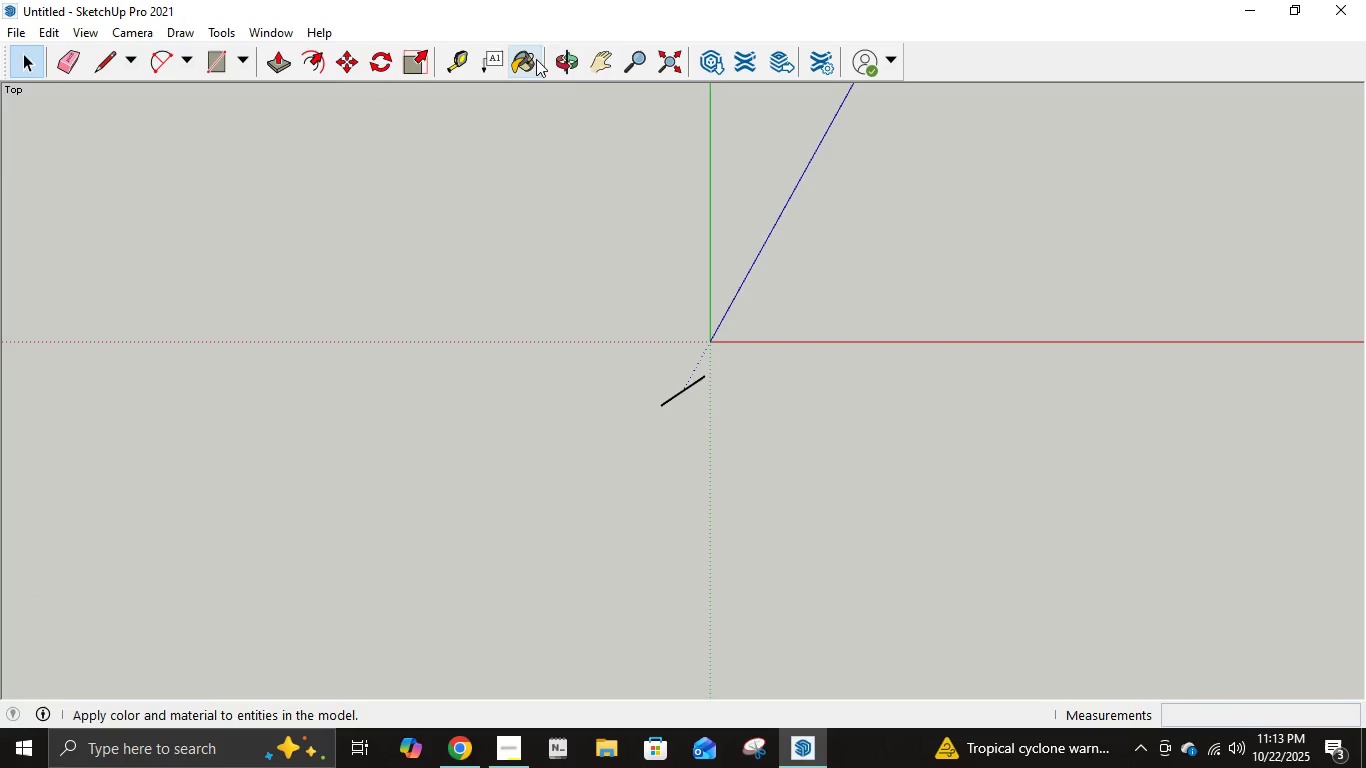 
left_click([598, 61])
 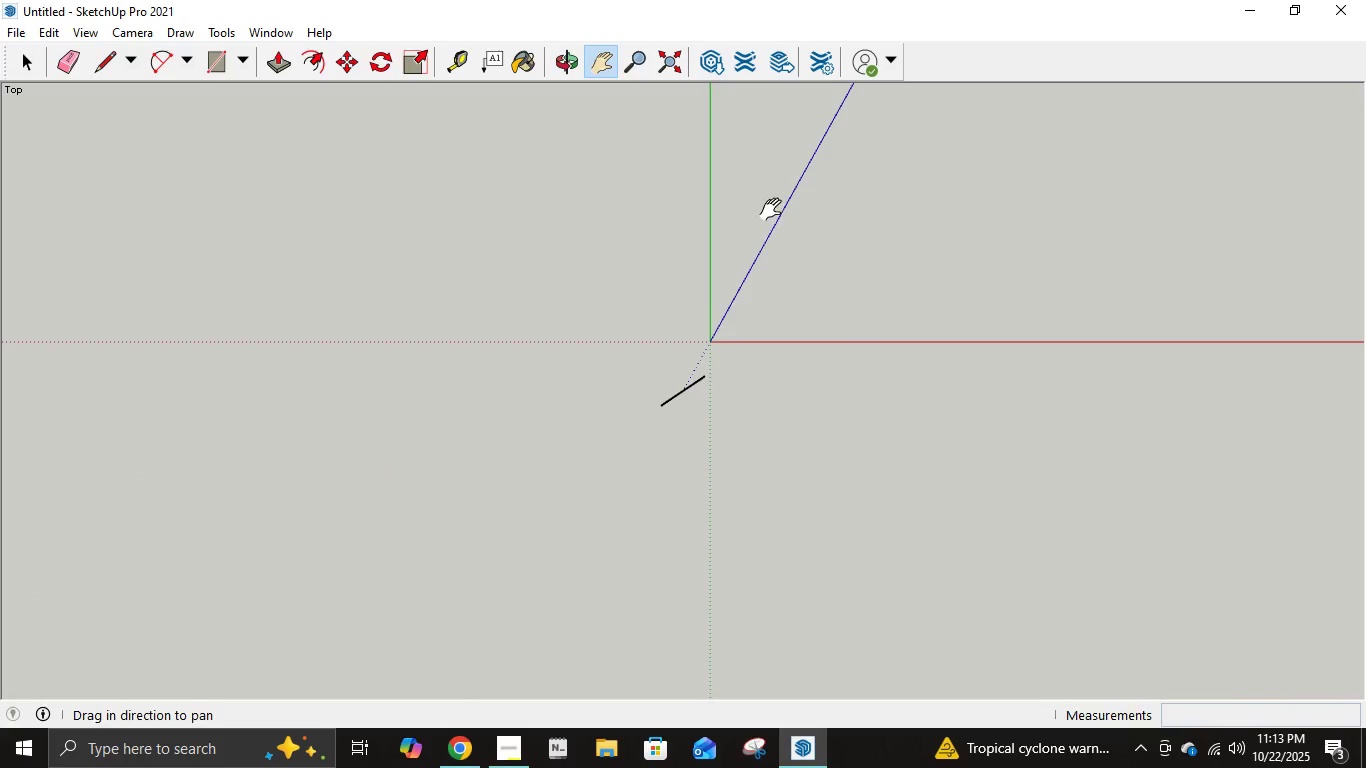 
left_click_drag(start_coordinate=[775, 210], to_coordinate=[348, 507])
 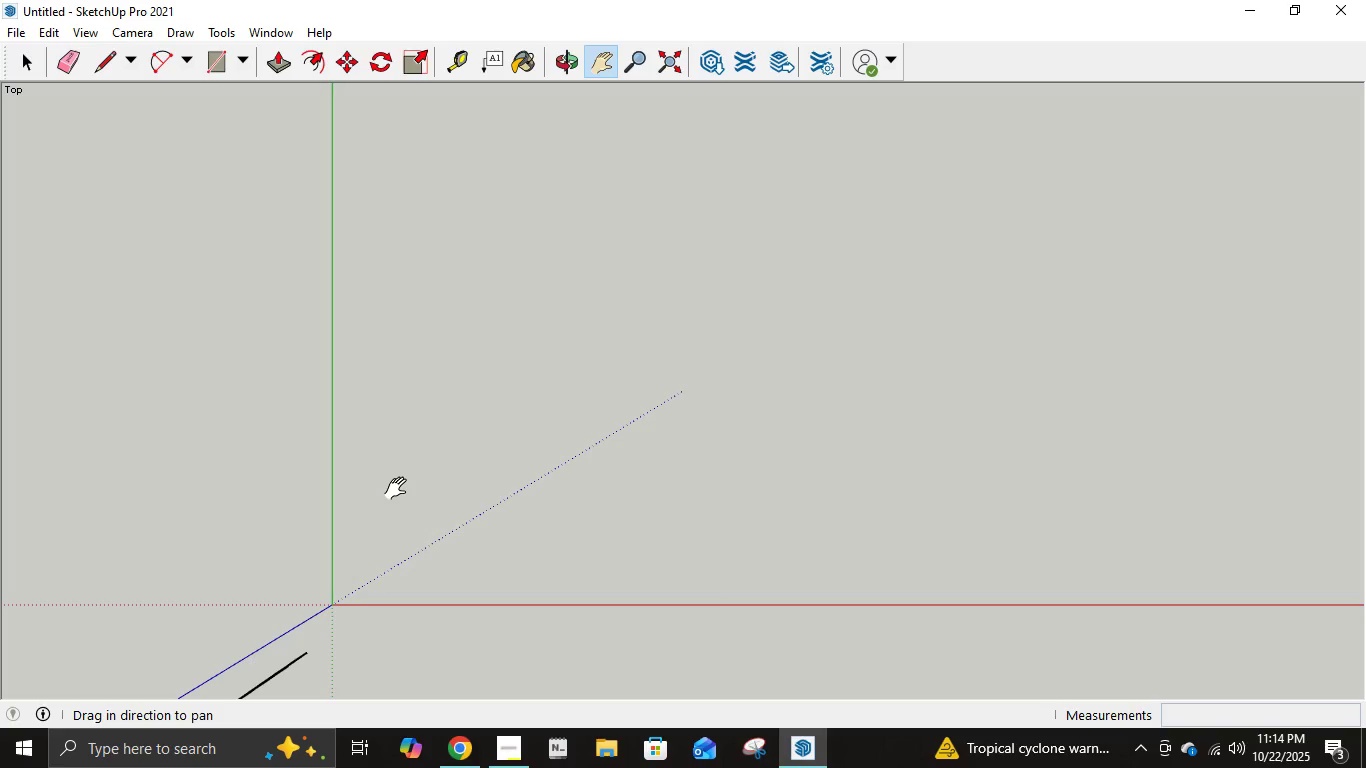 
left_click_drag(start_coordinate=[434, 475], to_coordinate=[394, 504])
 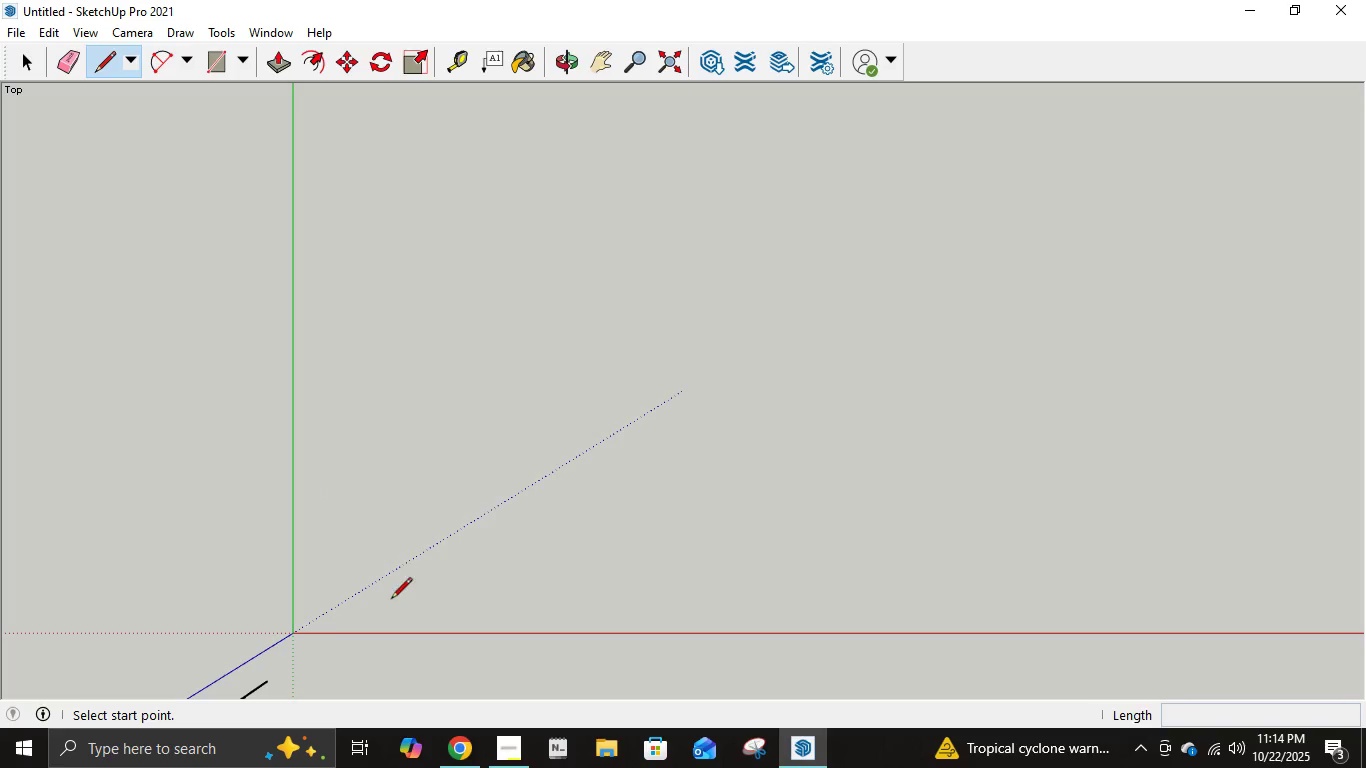 
left_click([340, 609])
 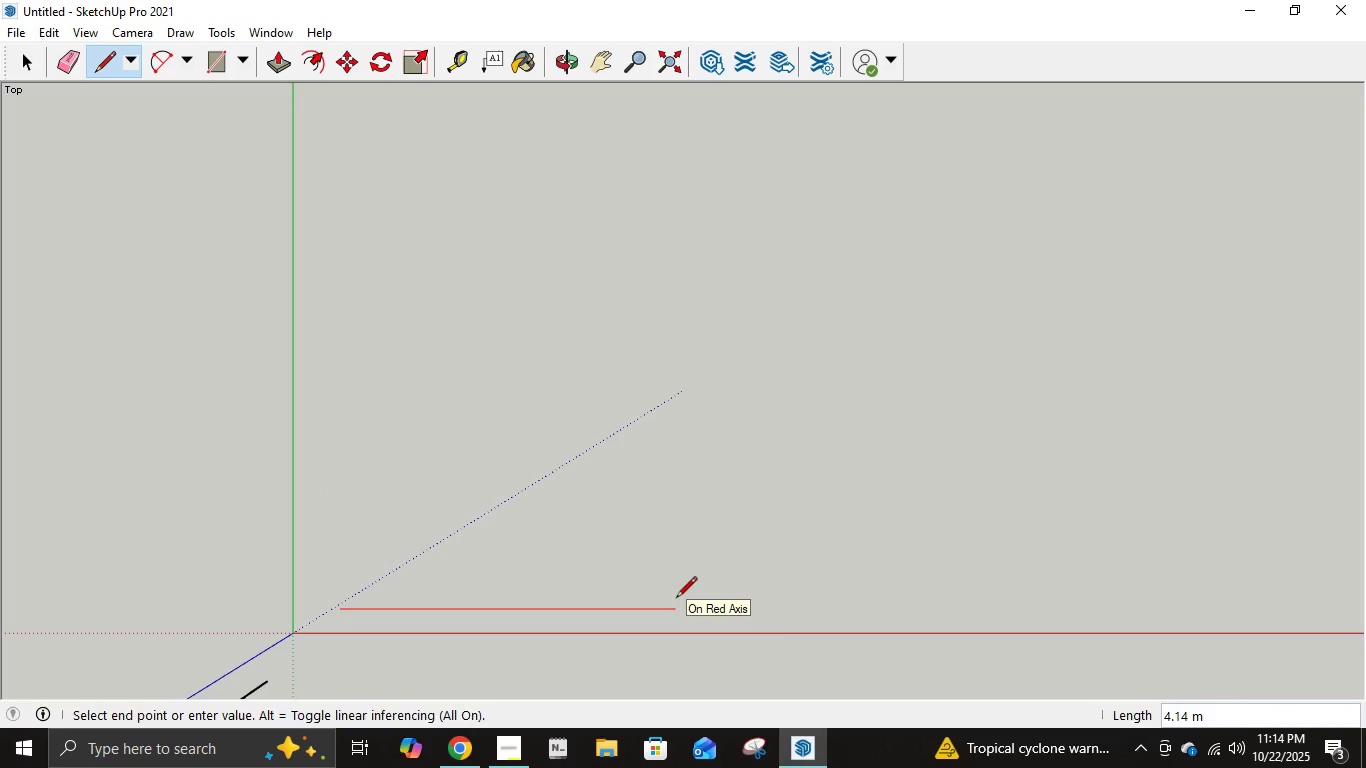 
key(Numpad4)
 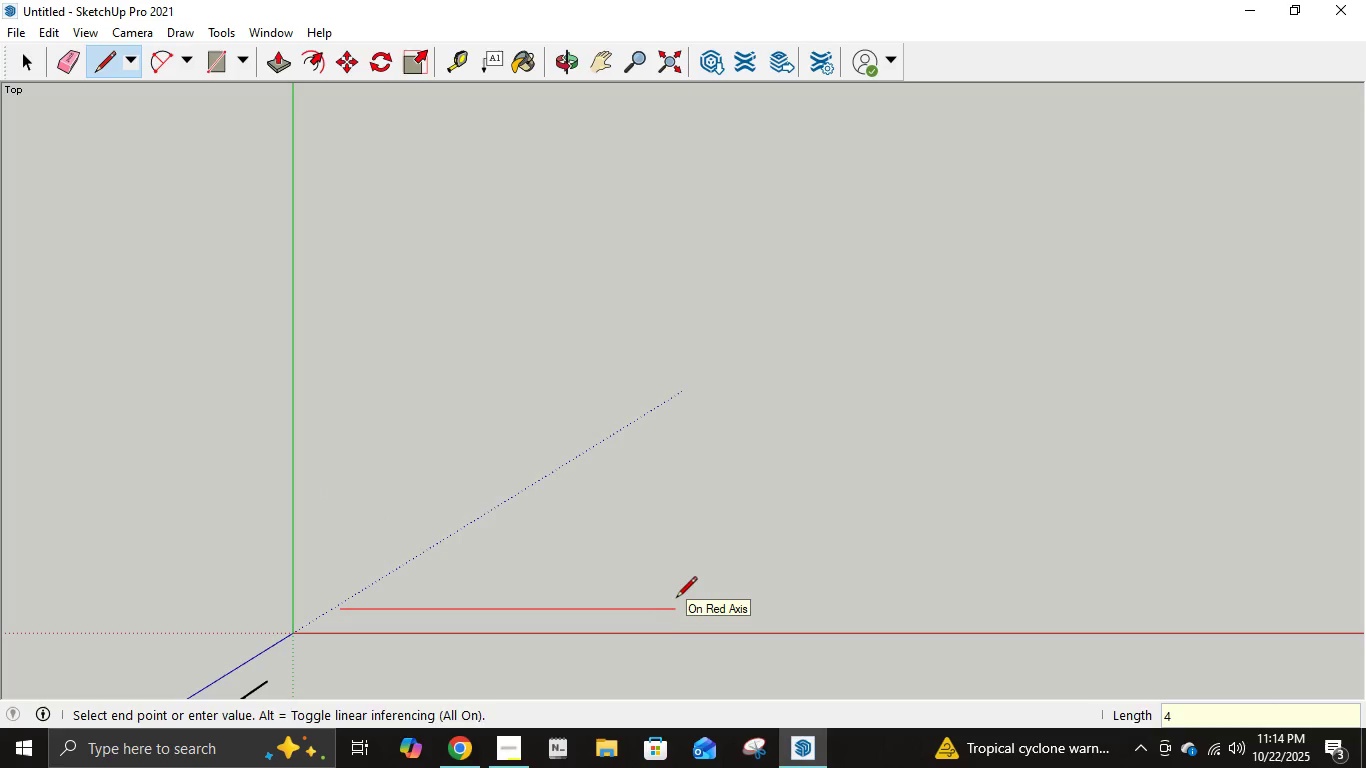 
key(NumpadEnter)
 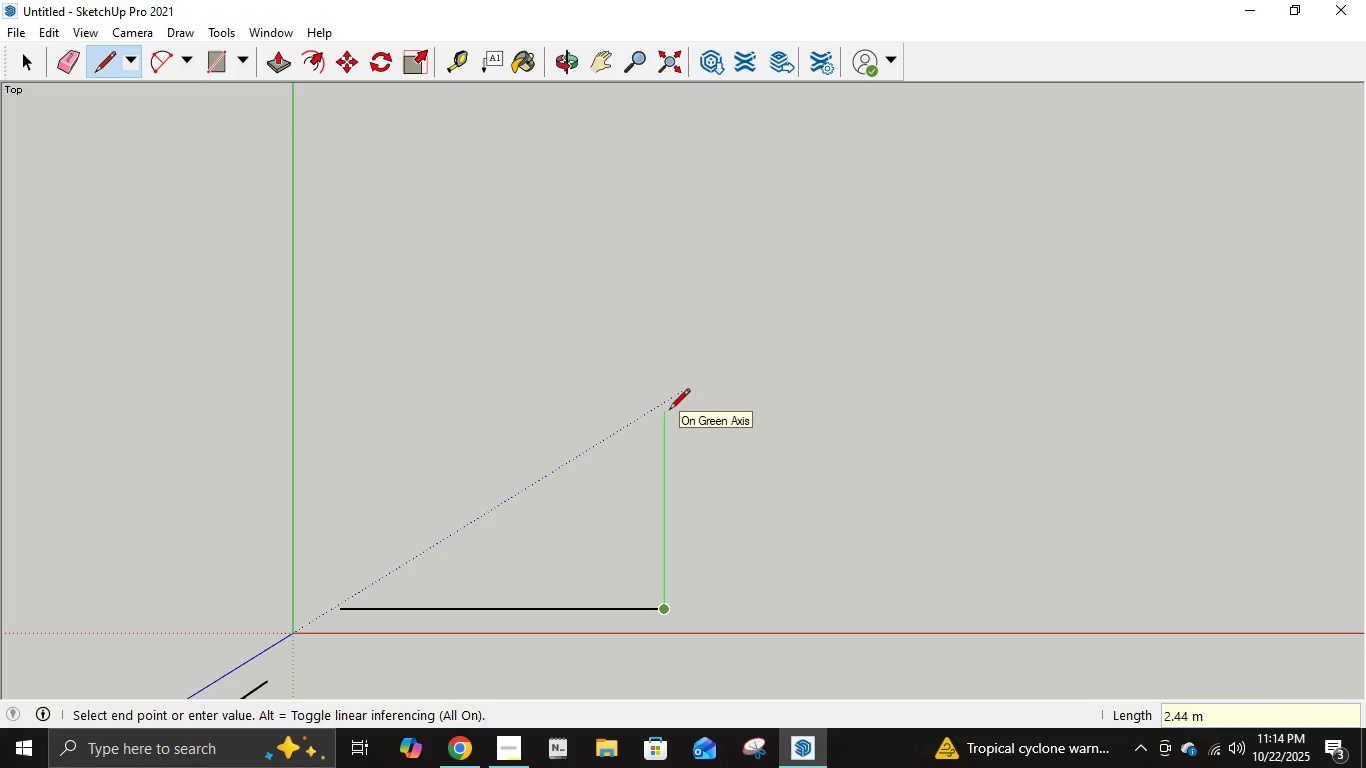 
key(Numpad5)
 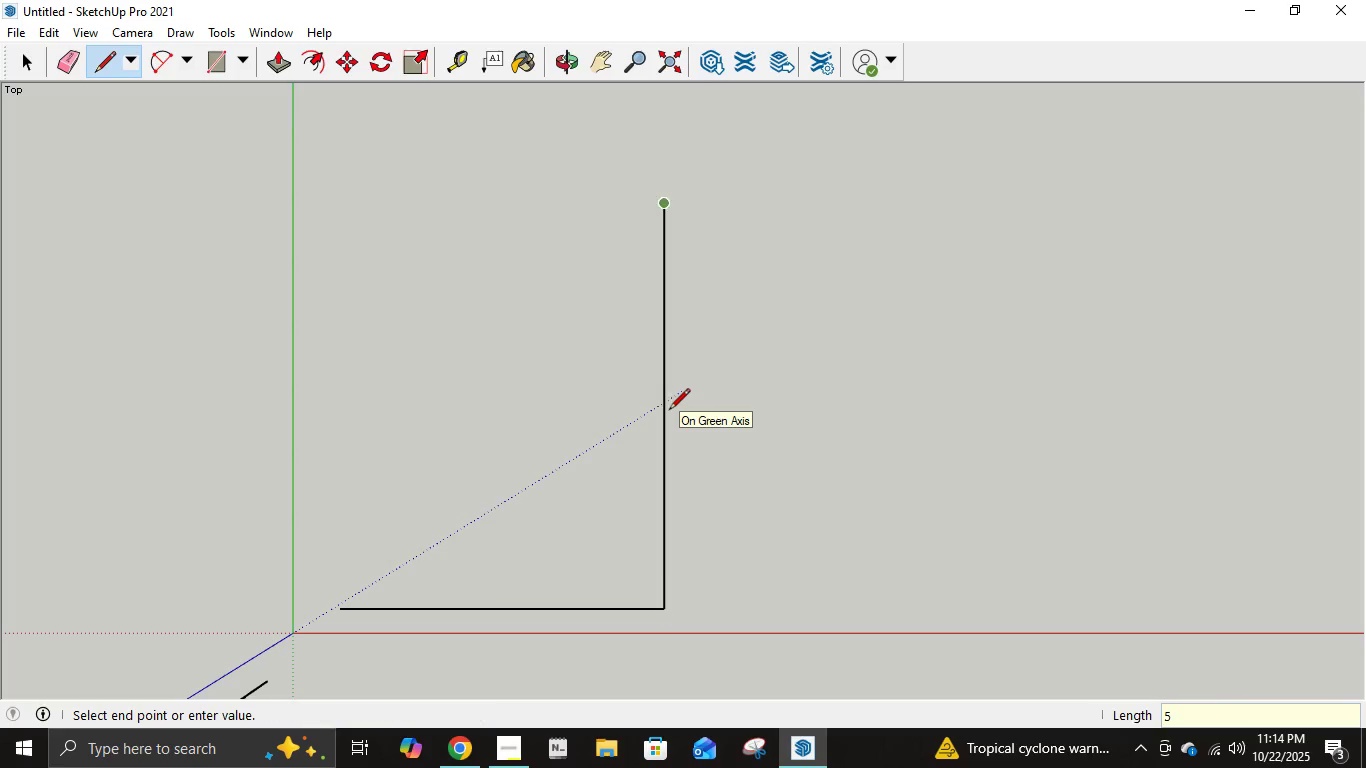 
key(NumpadEnter)
 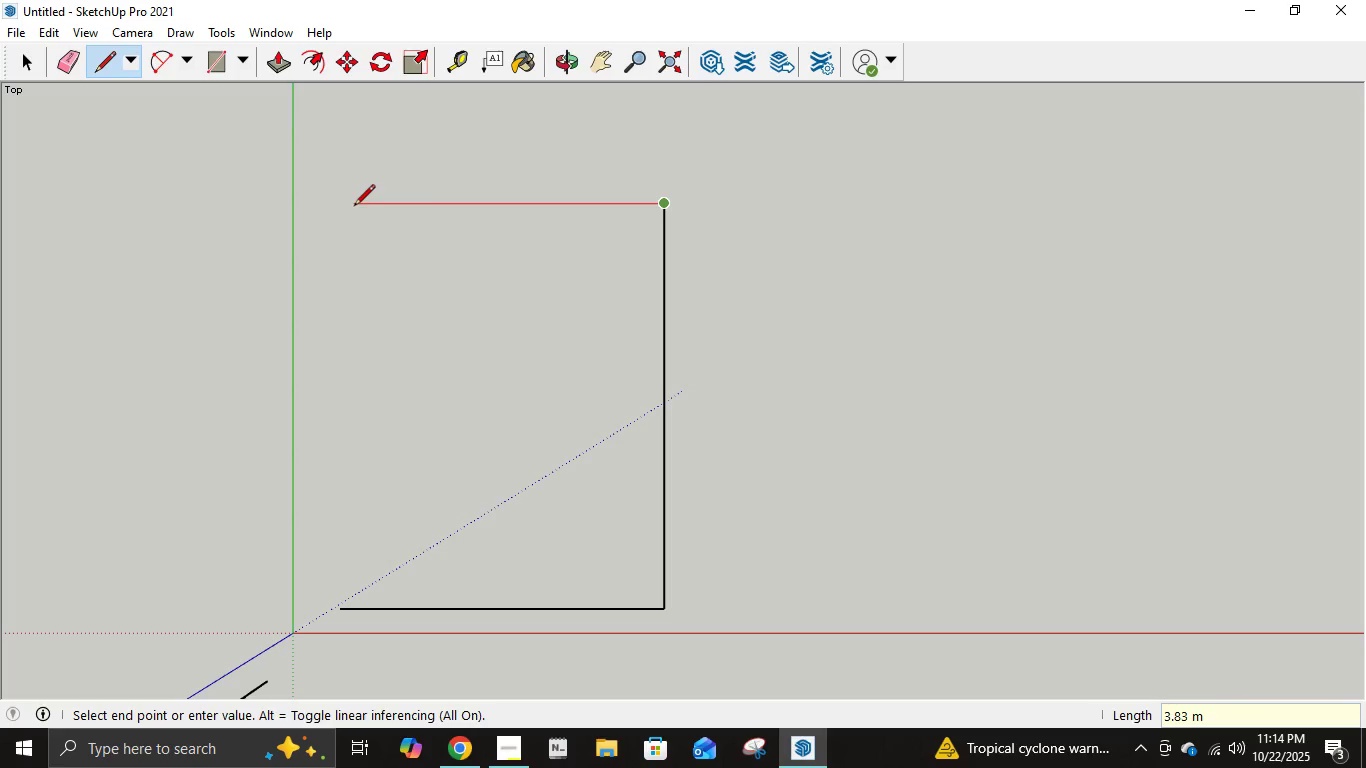 
key(Numpad4)
 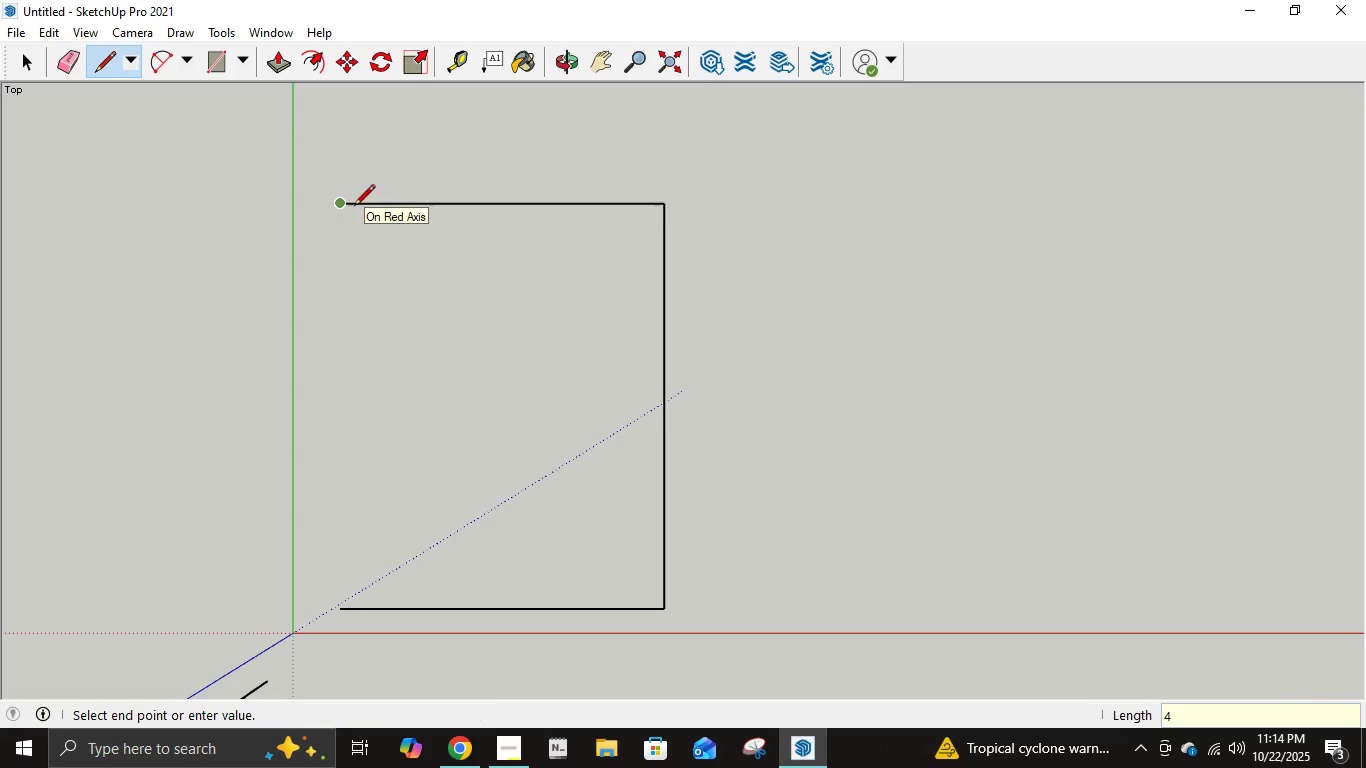 
key(NumpadEnter)
 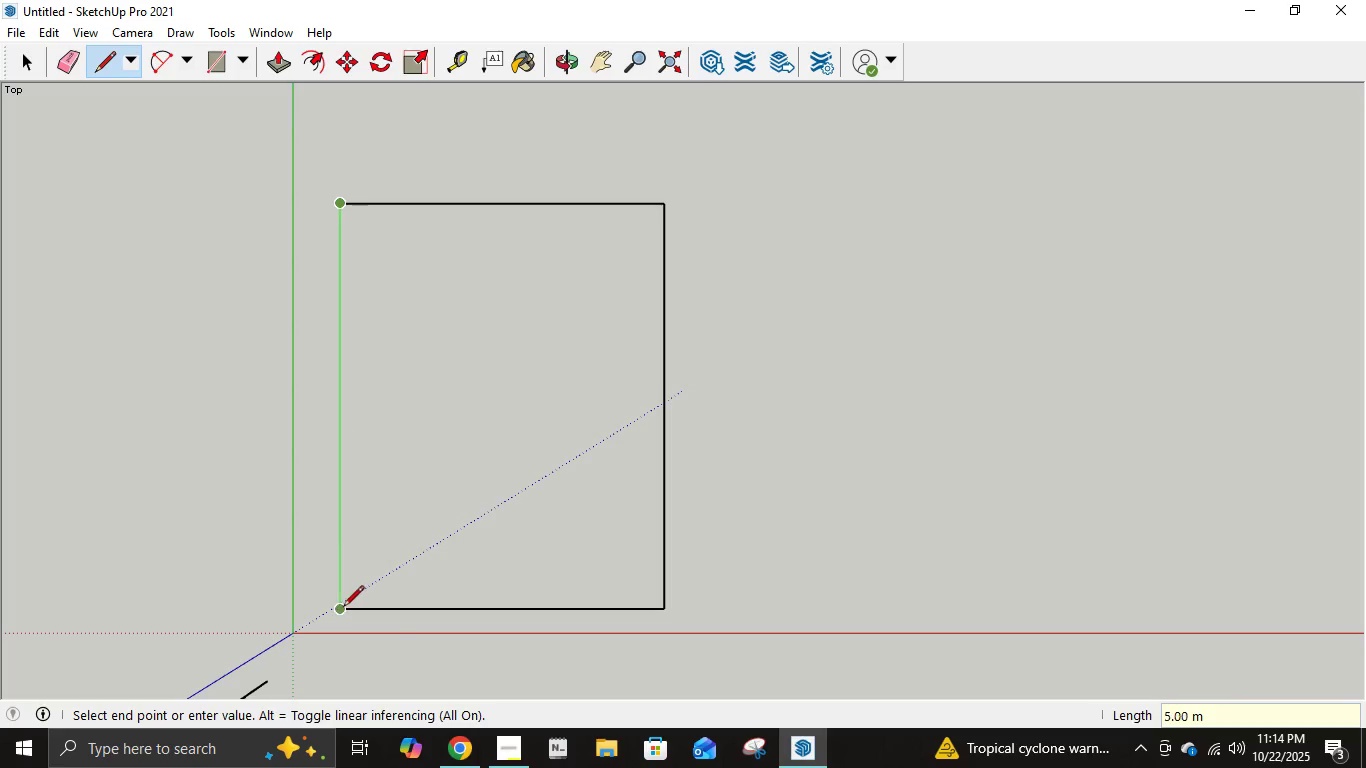 
left_click([343, 608])
 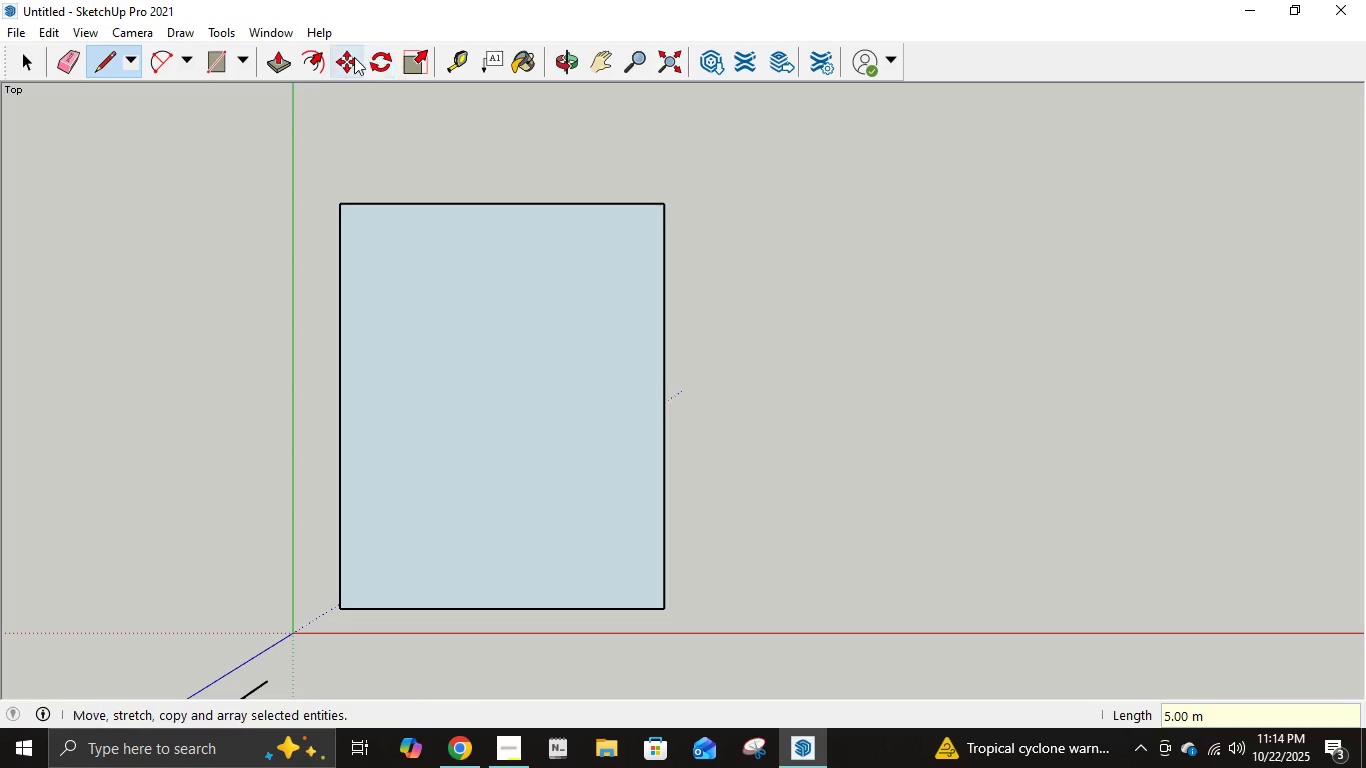 
left_click([306, 67])
 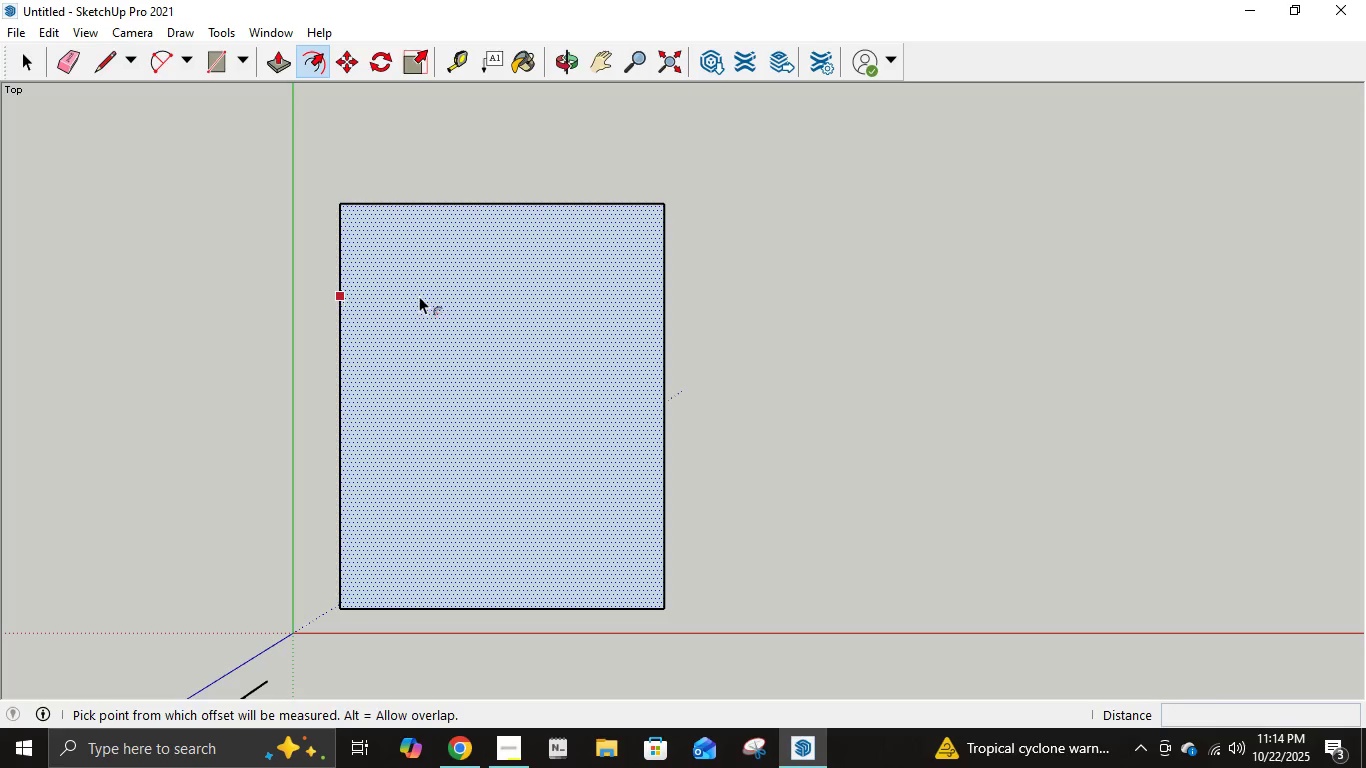 
left_click([420, 296])
 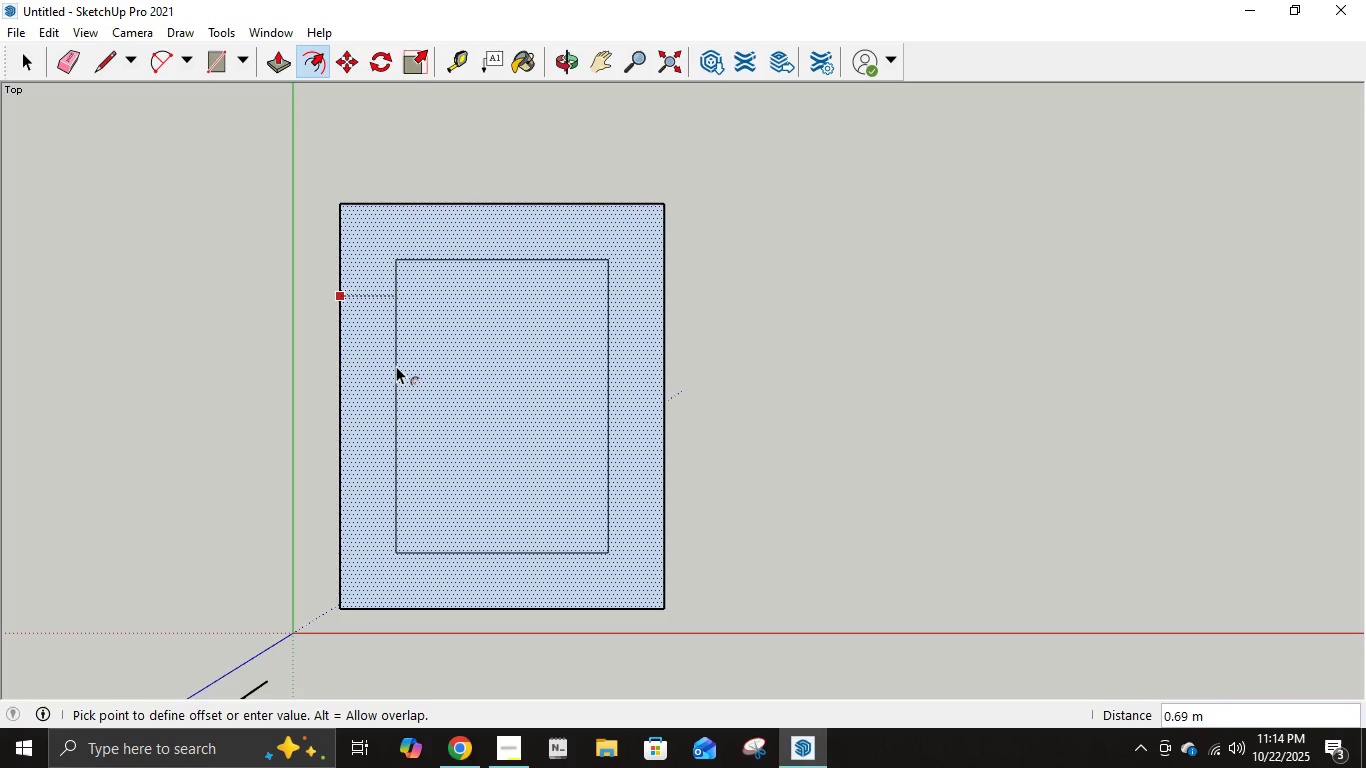 
key(Escape)
 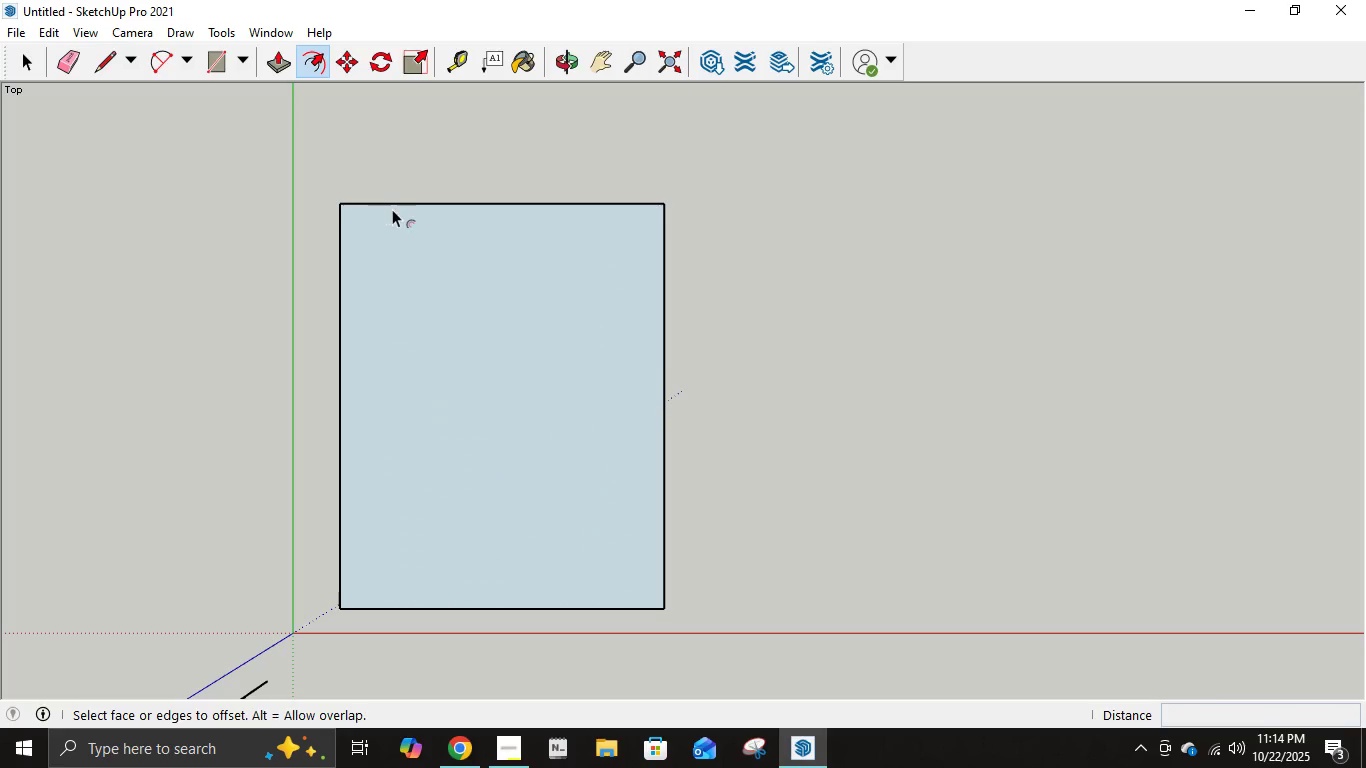 
left_click([399, 209])
 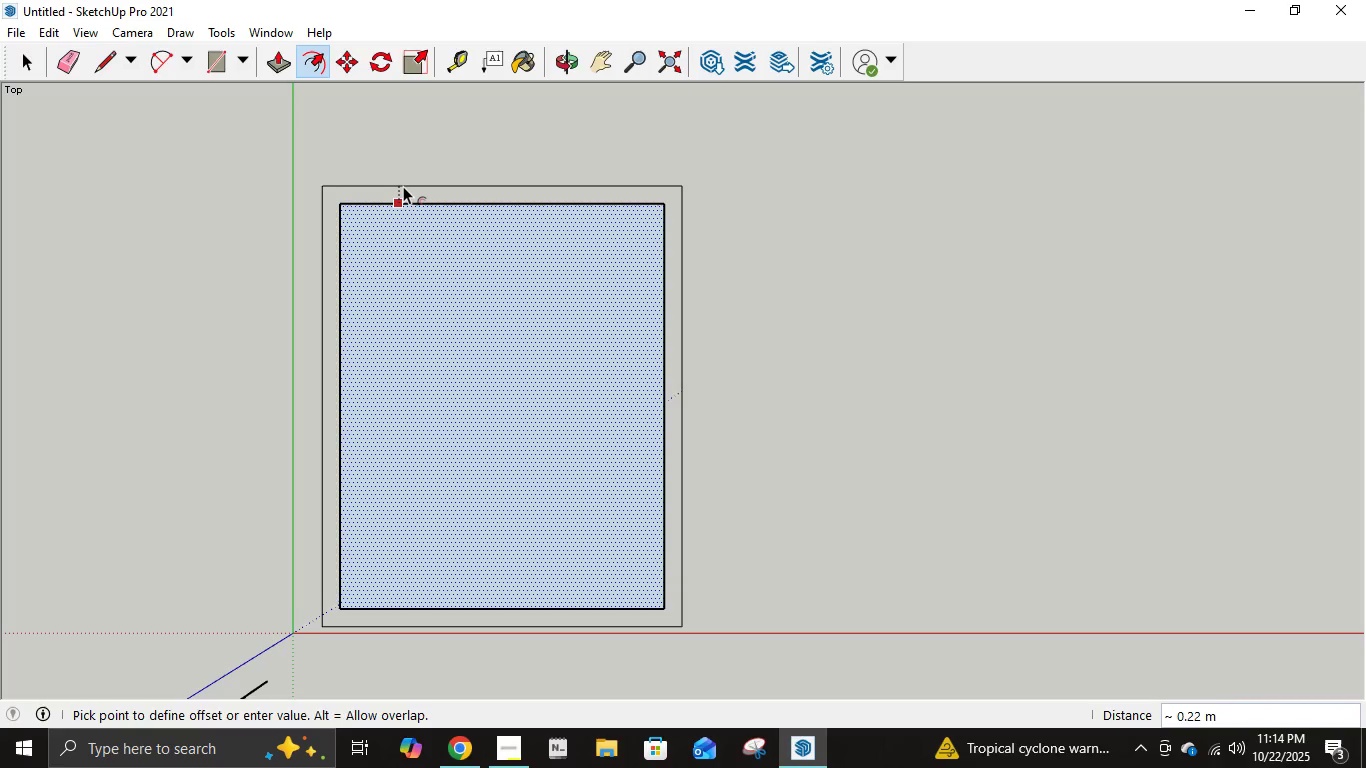 
key(NumpadDecimal)
 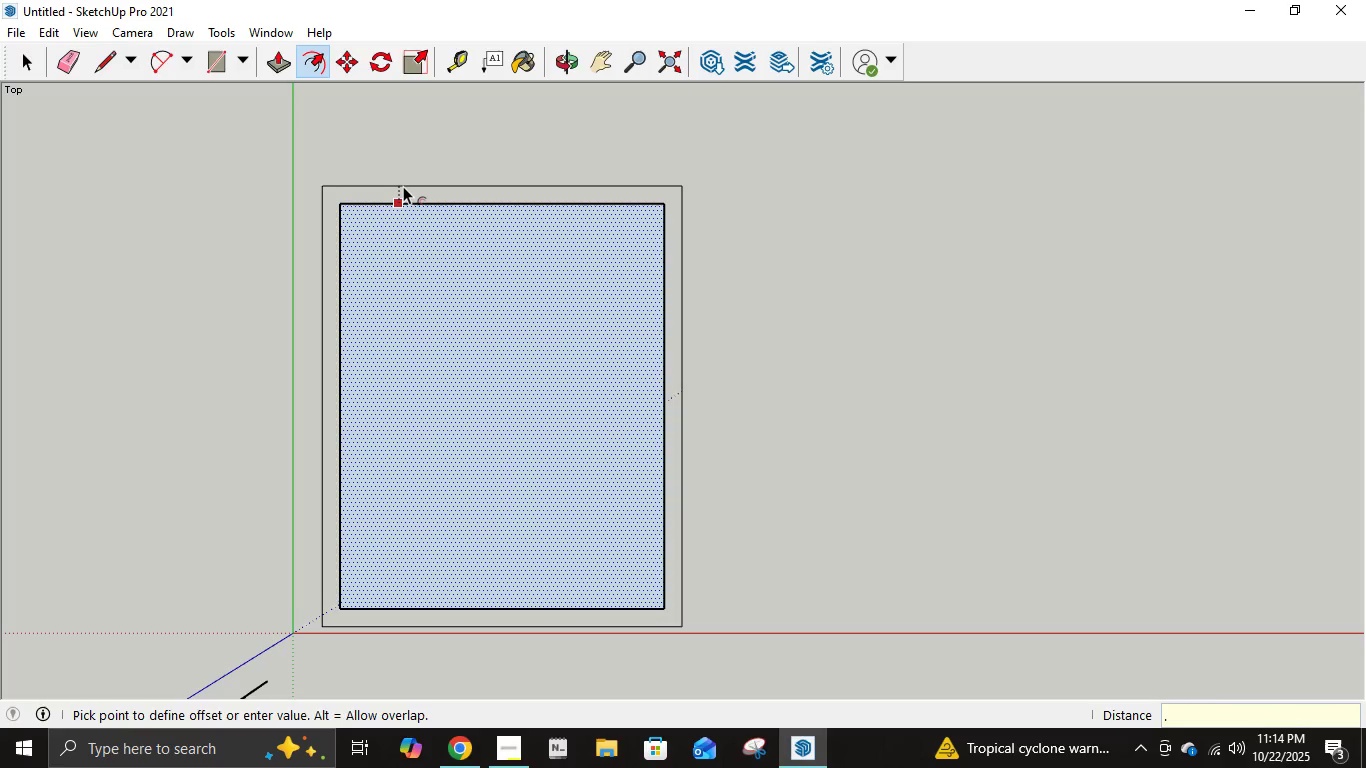 
key(Numpad2)
 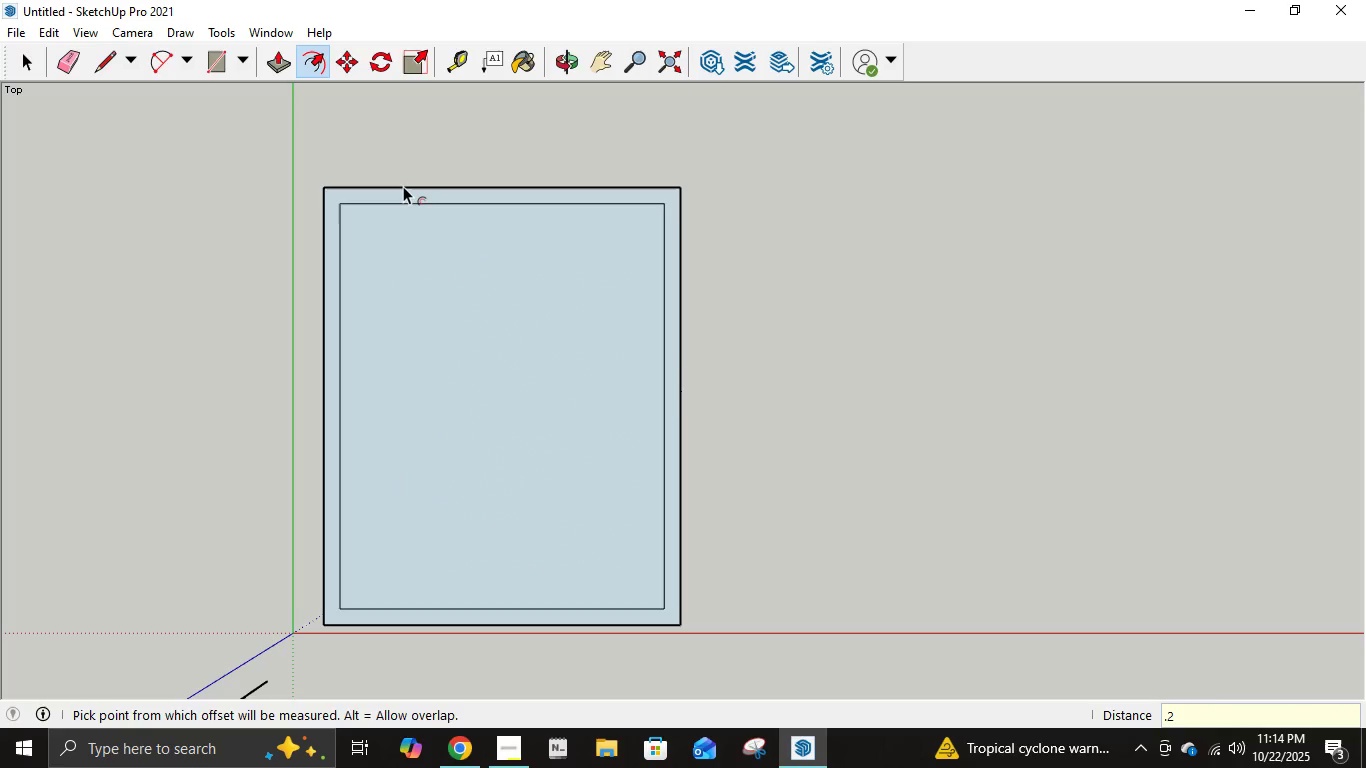 
key(NumpadEnter)
 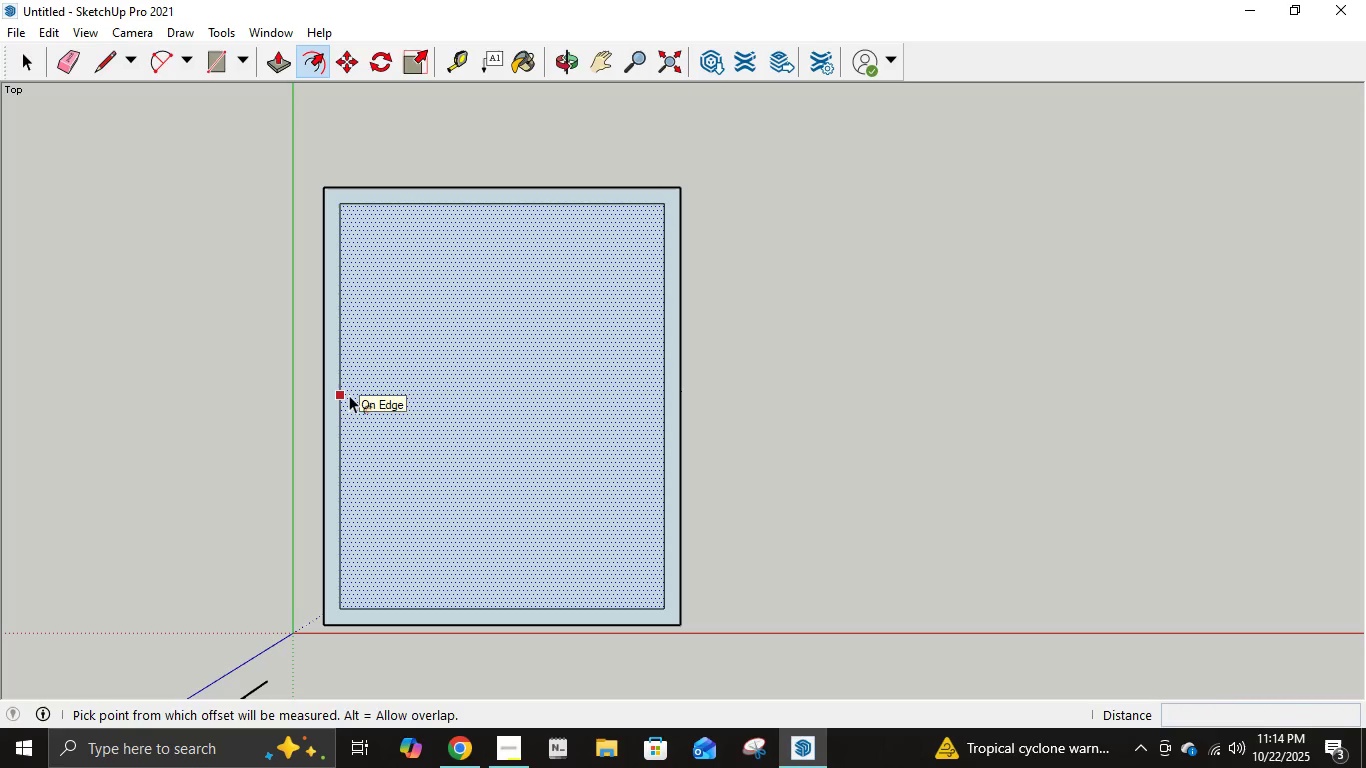 
key(Escape)
 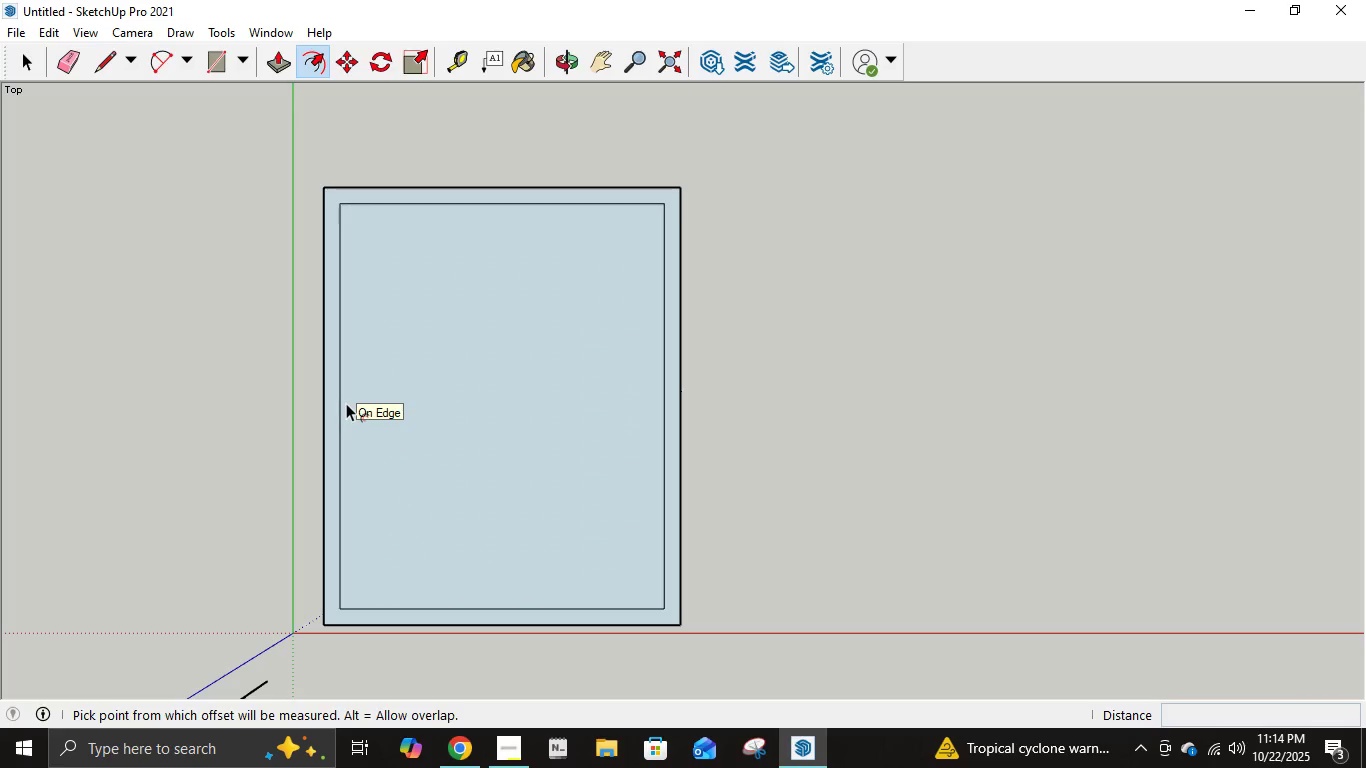 
key(L)
 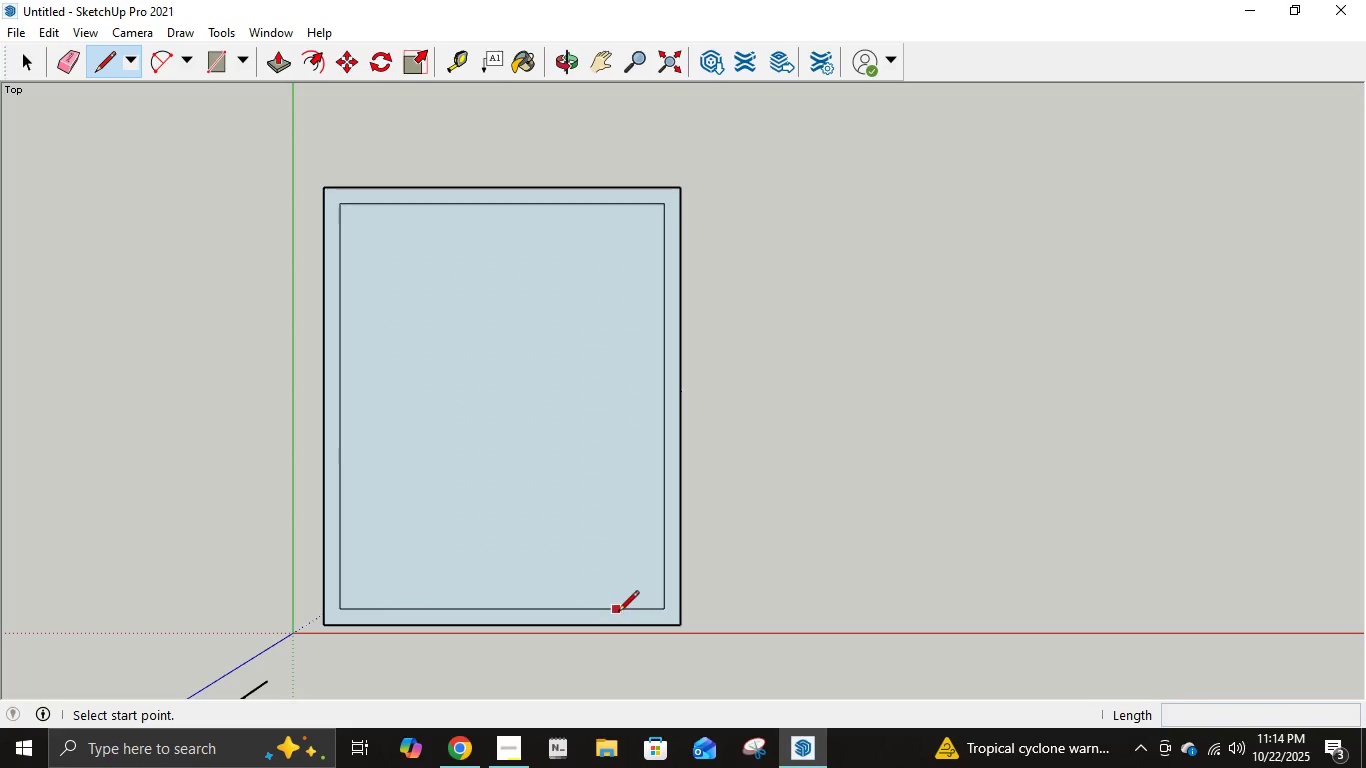 
left_click([667, 611])
 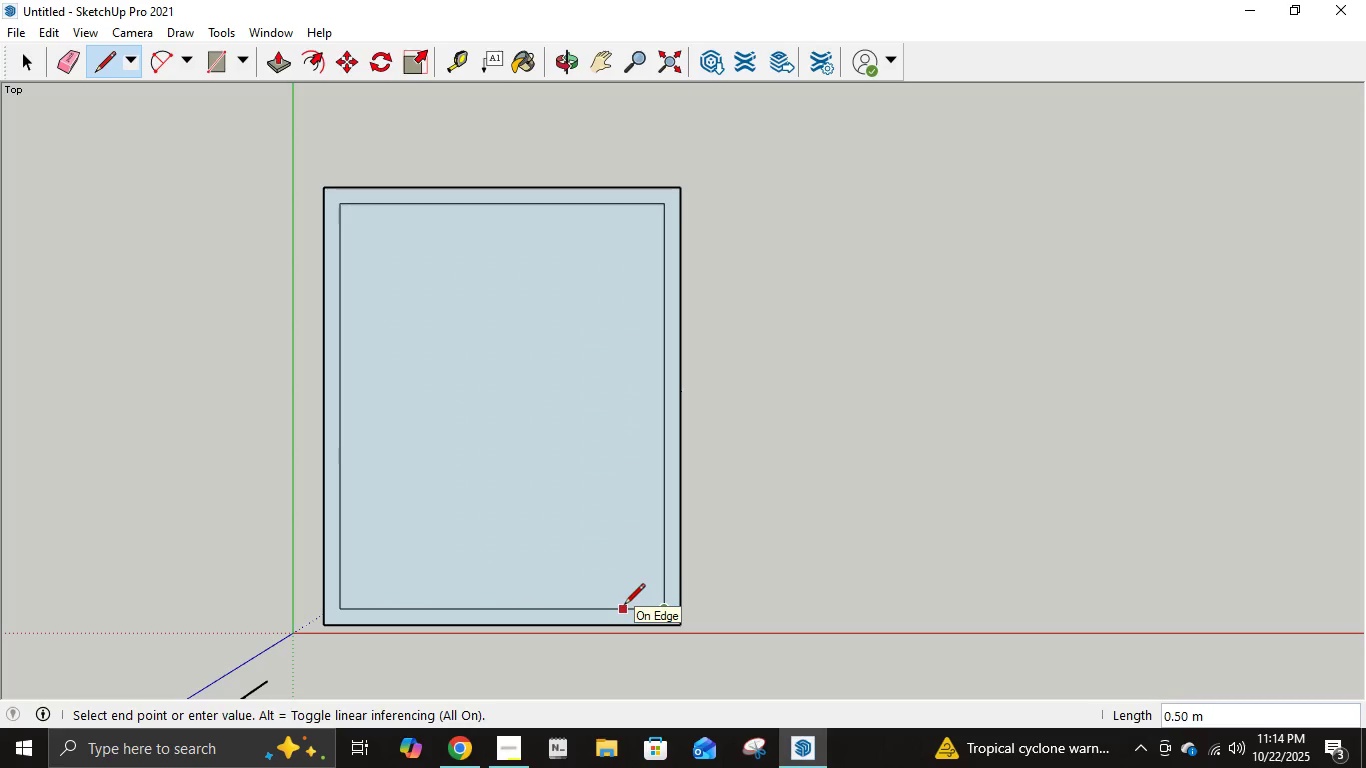 
key(Escape)
 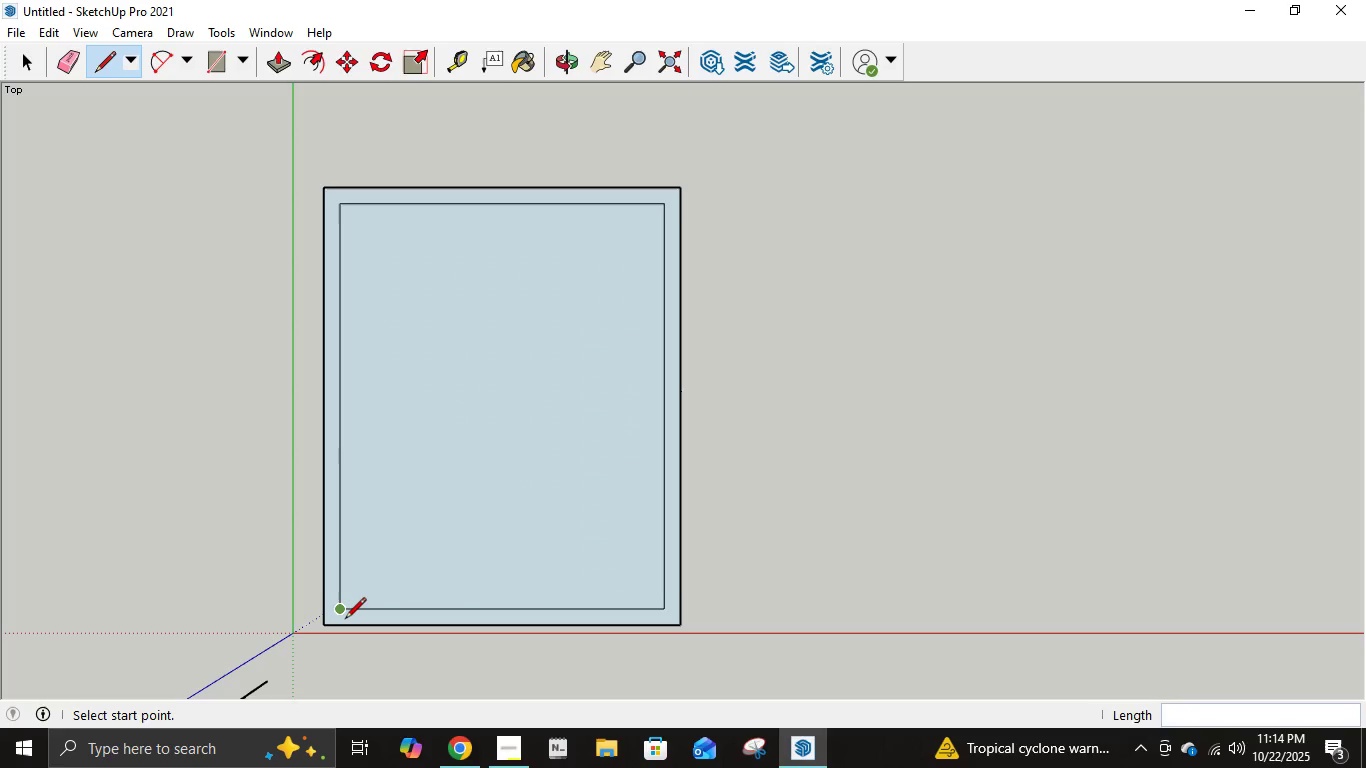 
left_click([333, 614])
 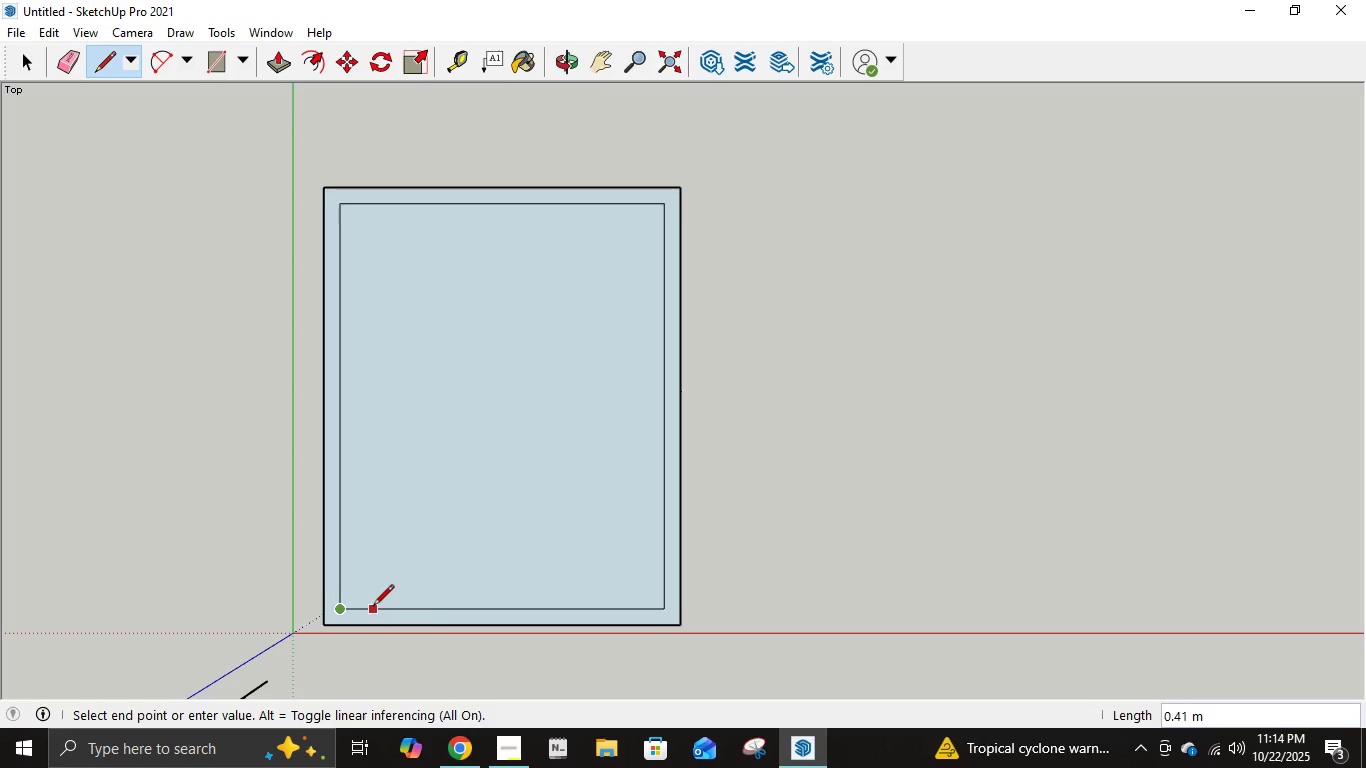 
key(NumpadDecimal)
 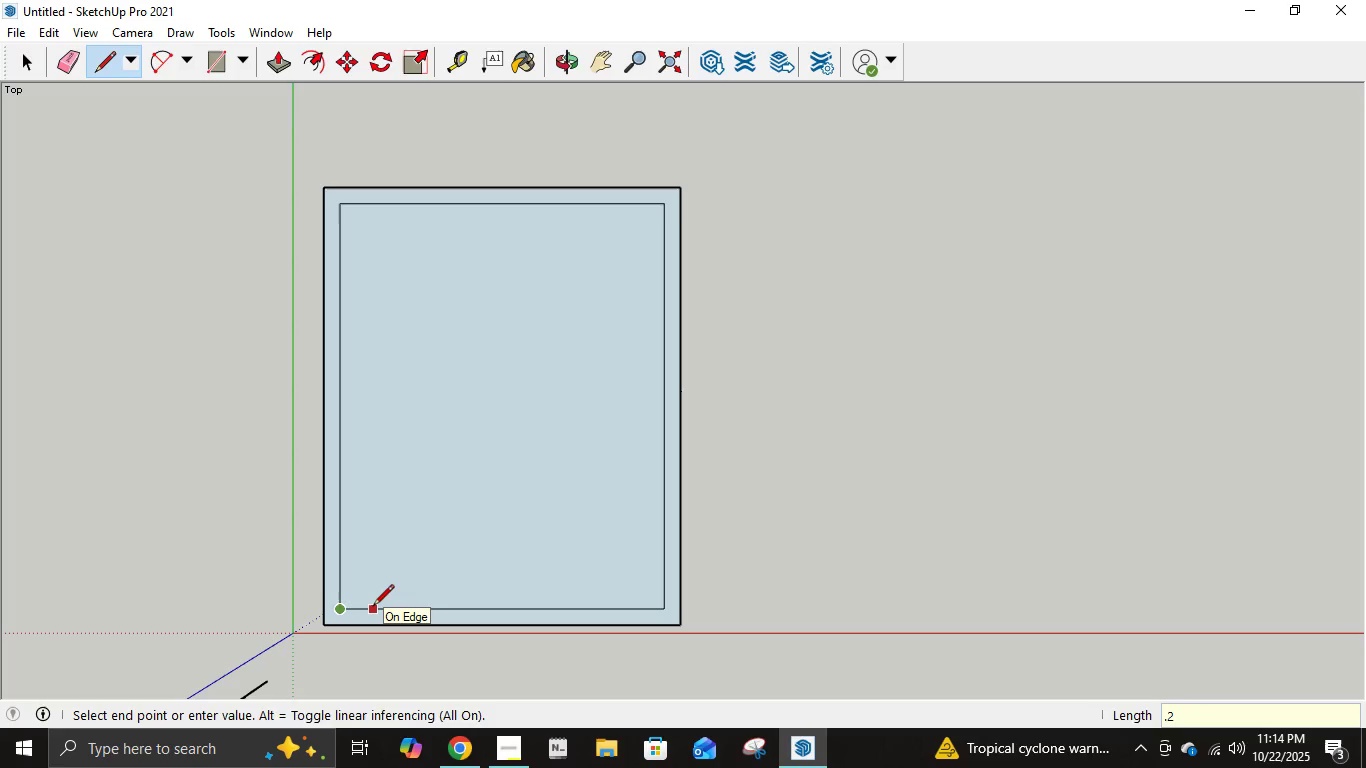 
key(Numpad2)
 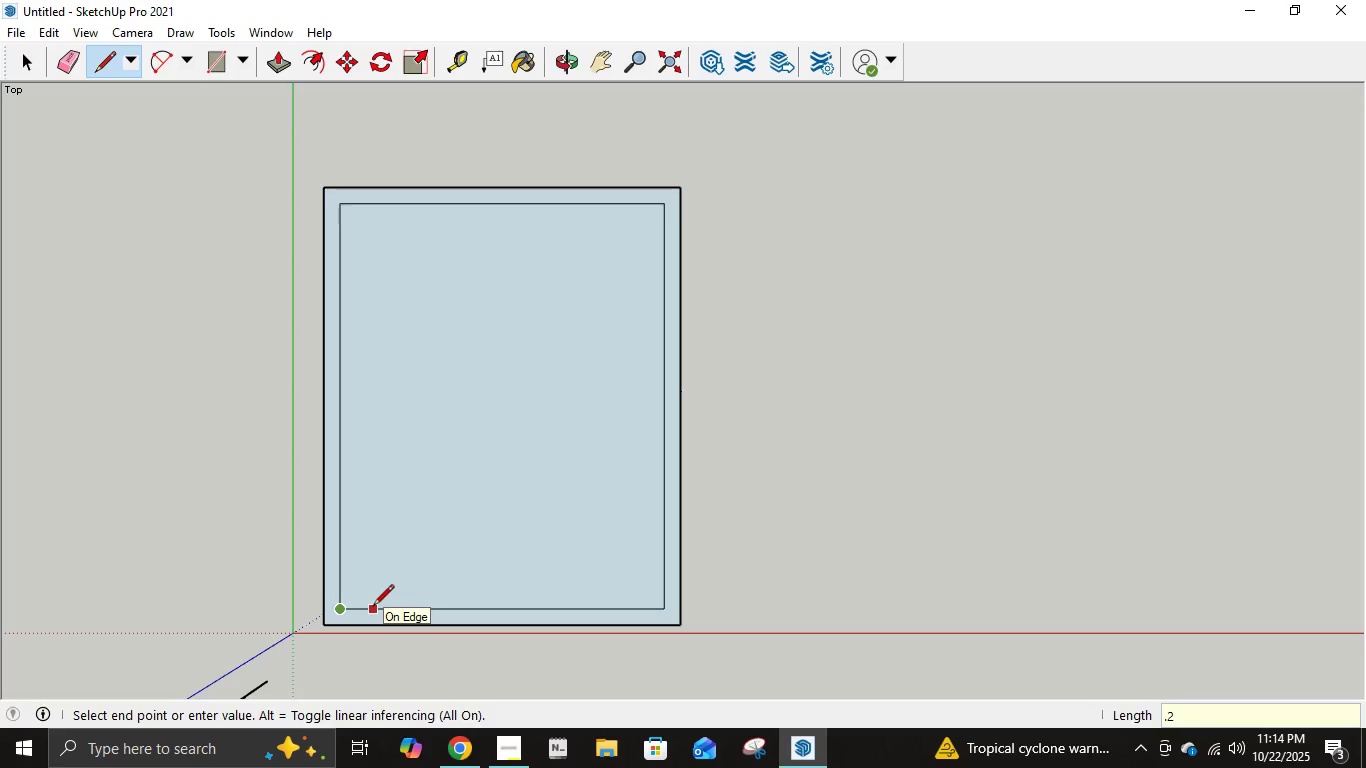 
key(NumpadEnter)
 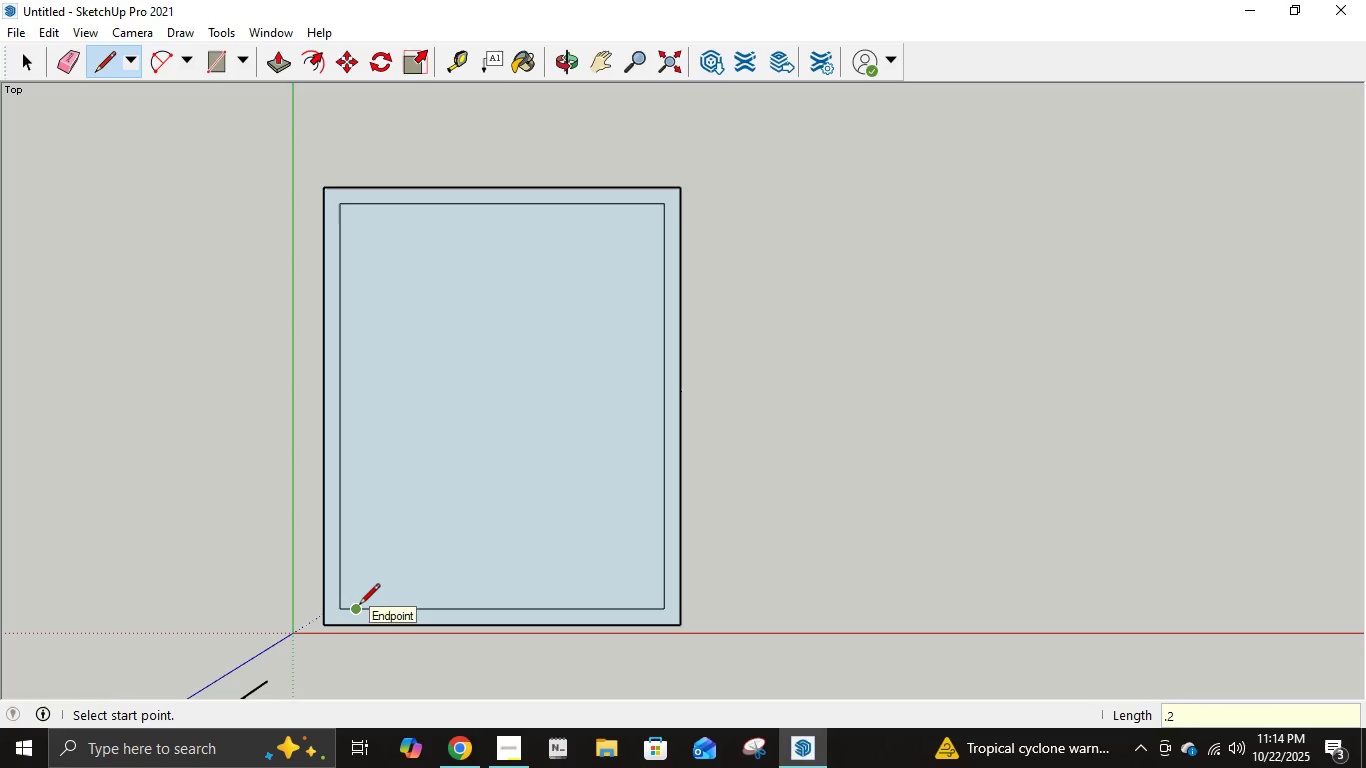 
left_click([359, 606])
 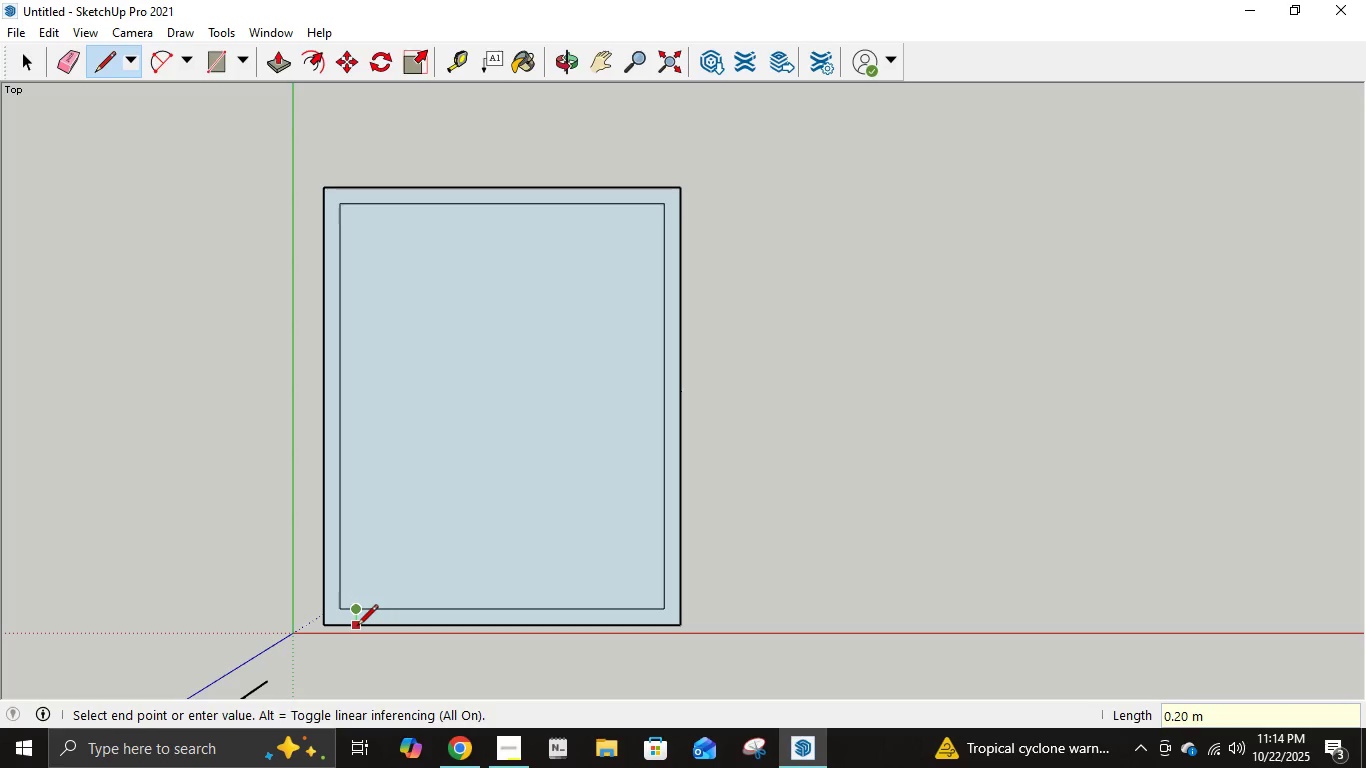 
left_click([357, 627])
 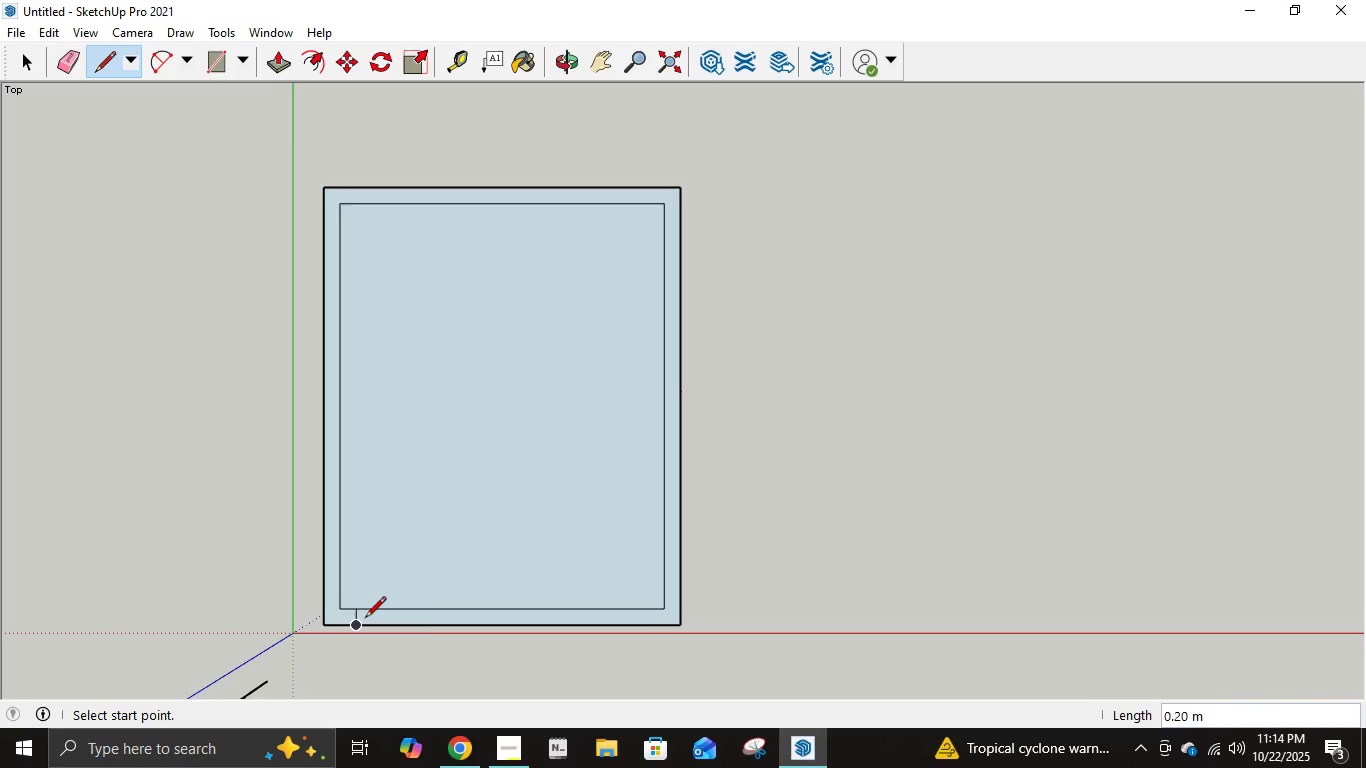 
scroll: coordinate [365, 619], scroll_direction: up, amount: 4.0
 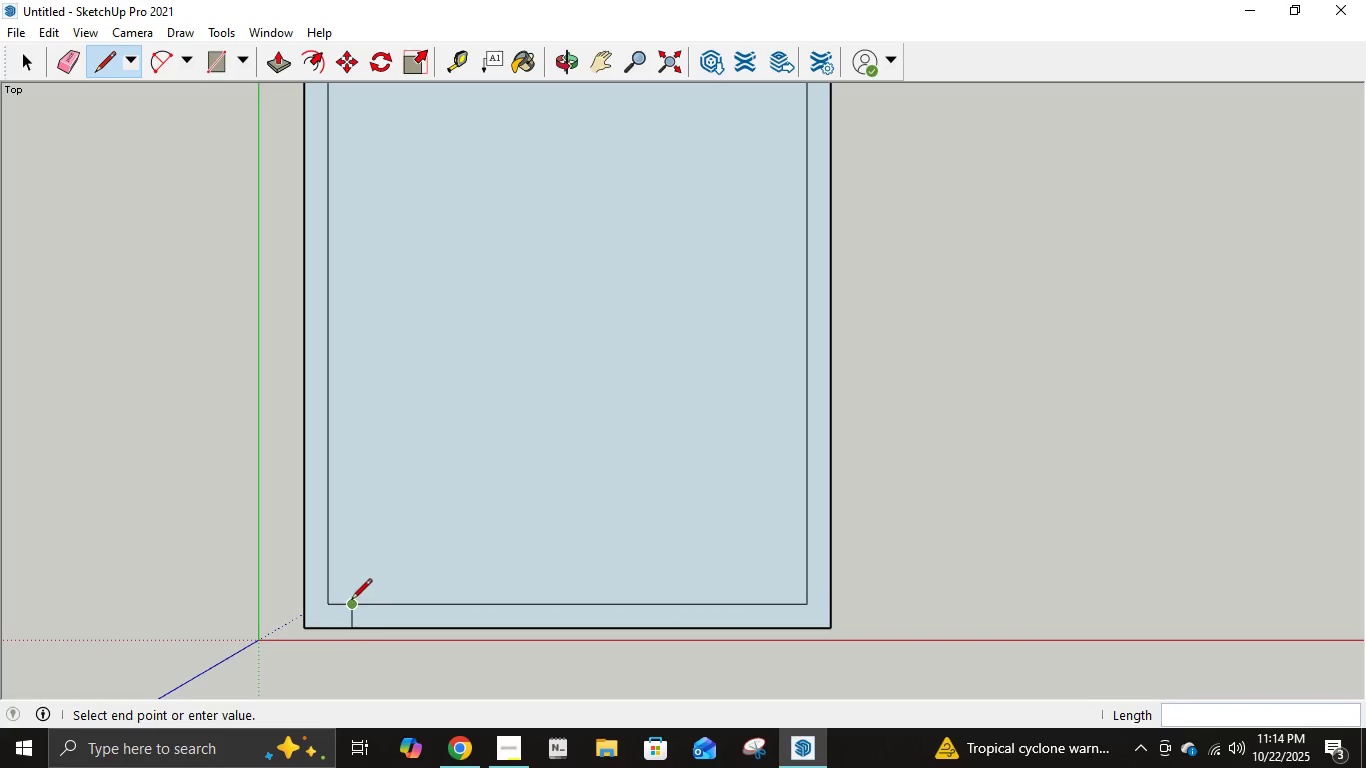 
left_click([351, 601])
 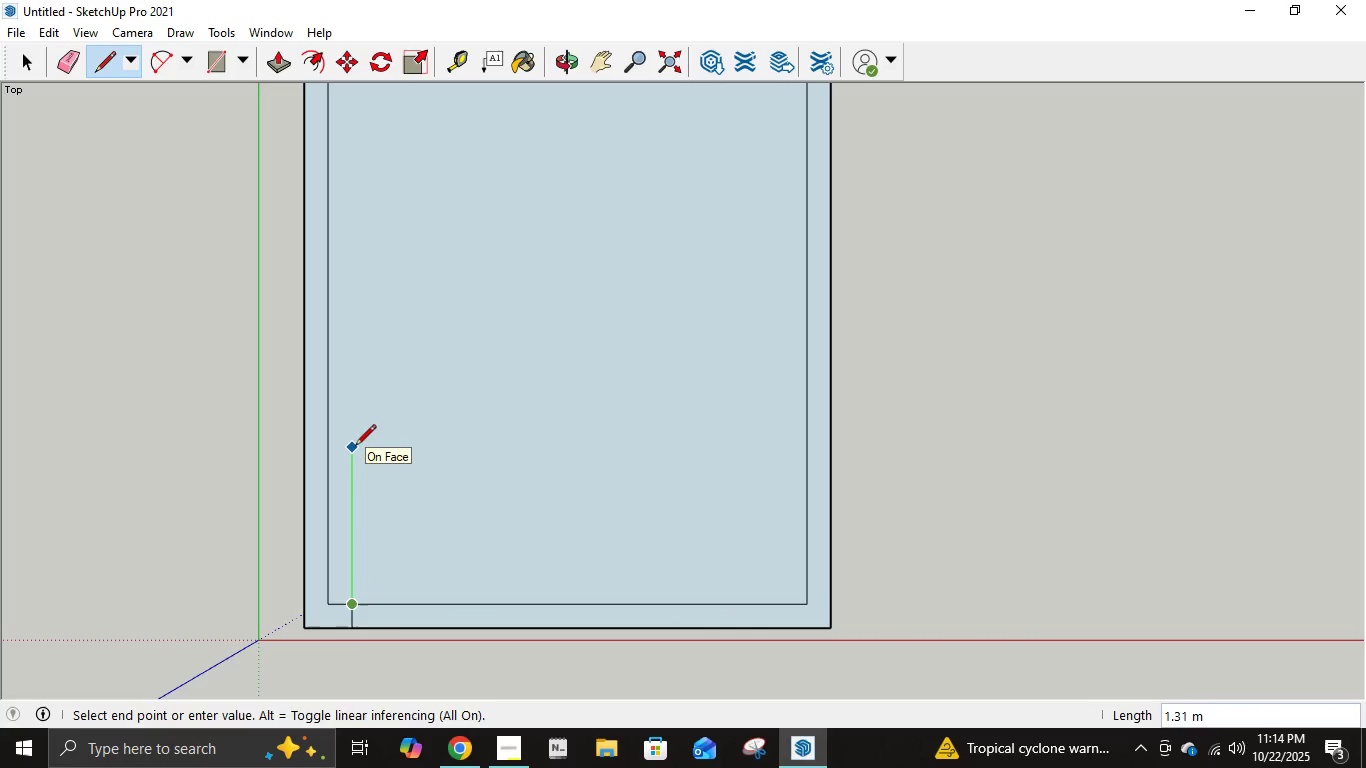 
key(Escape)
 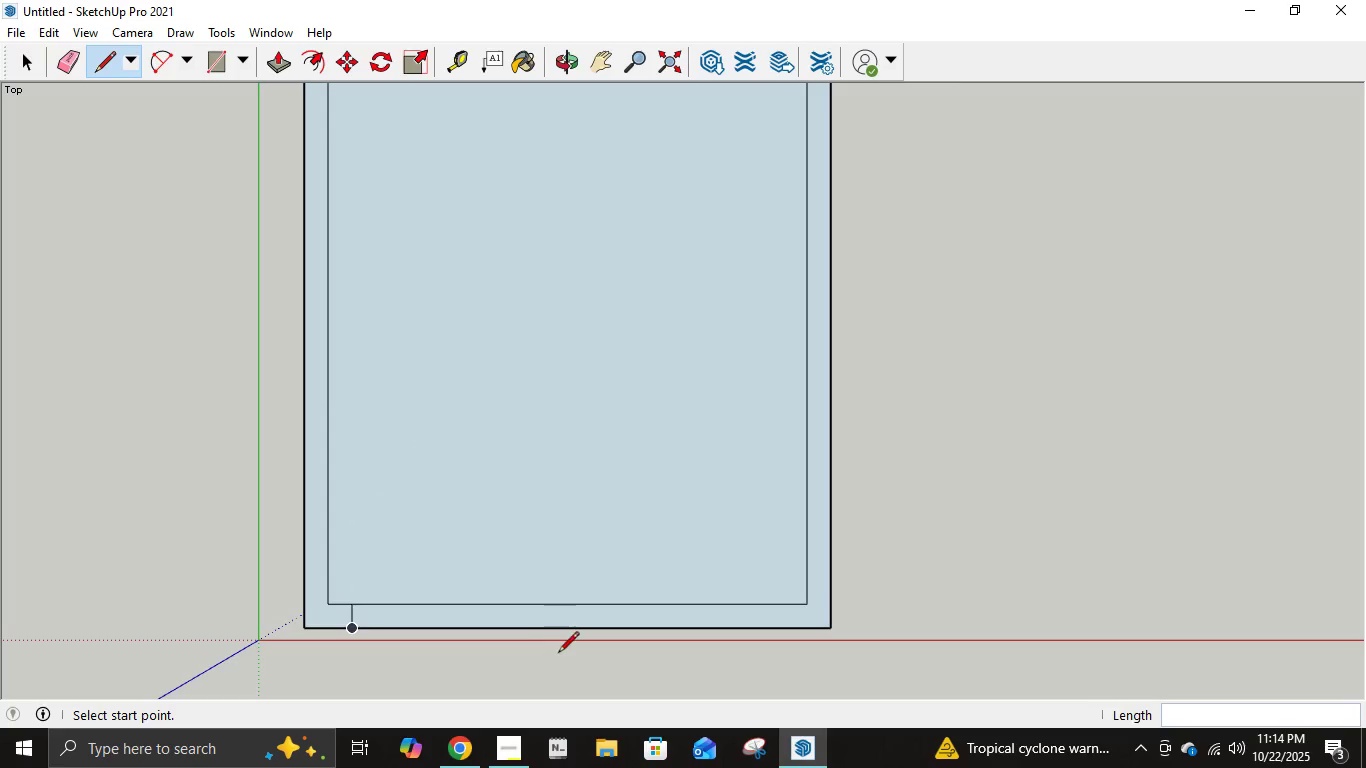 
key(Control+Z)
 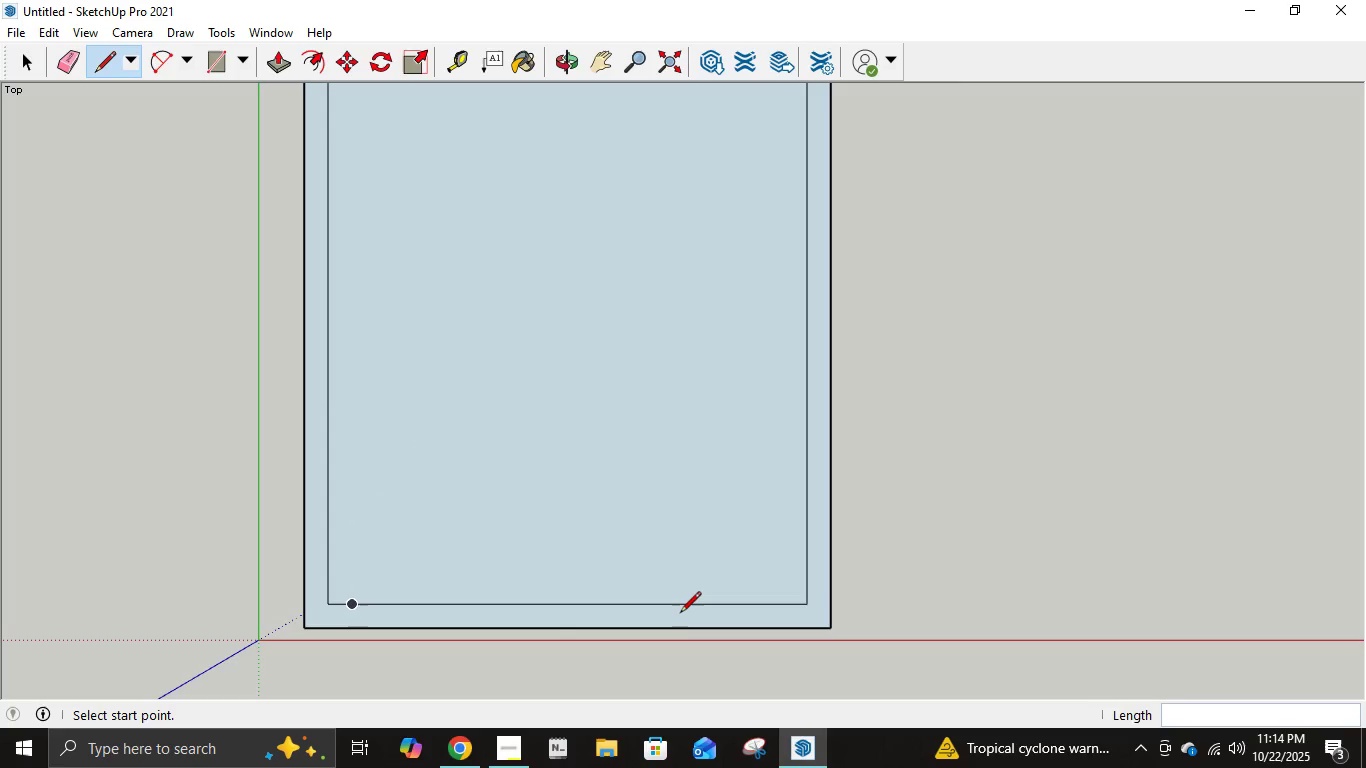 
key(Control+ControlLeft)
 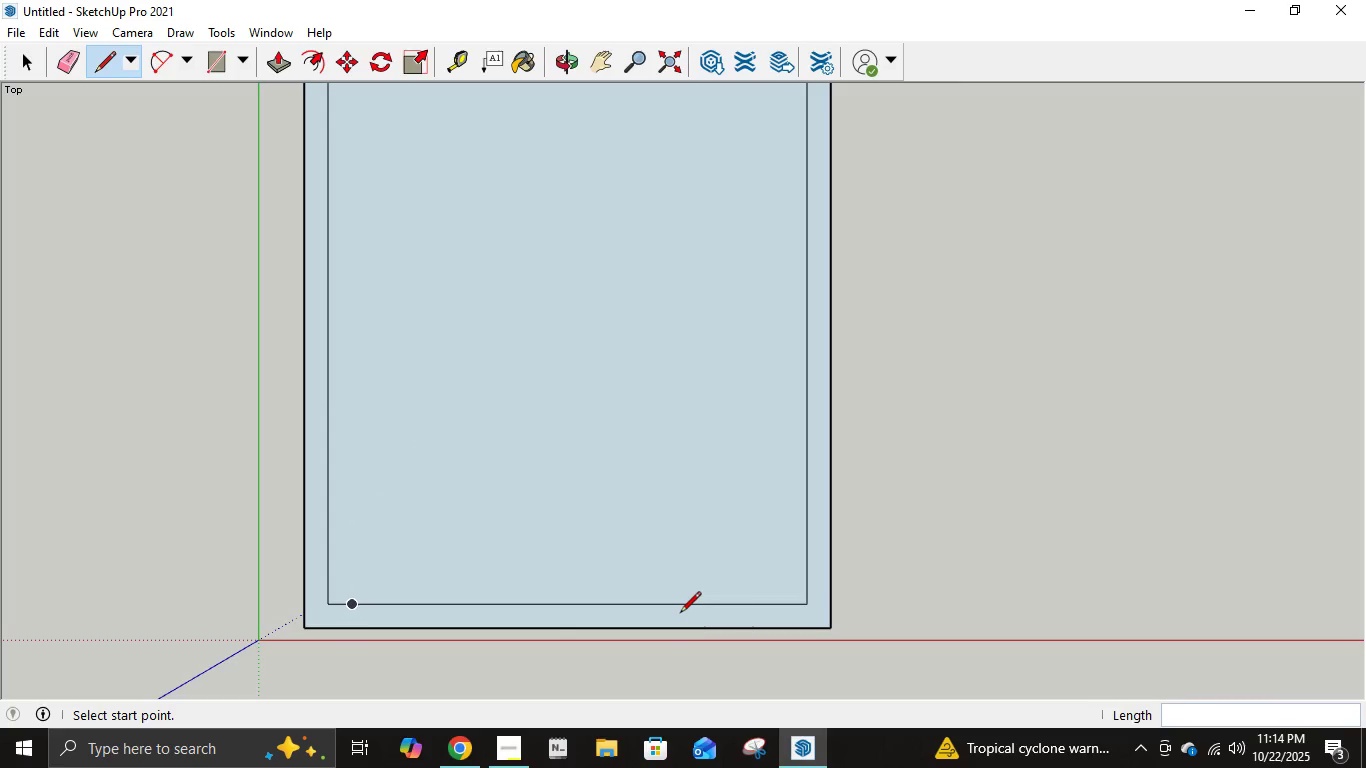 
key(Control+Z)
 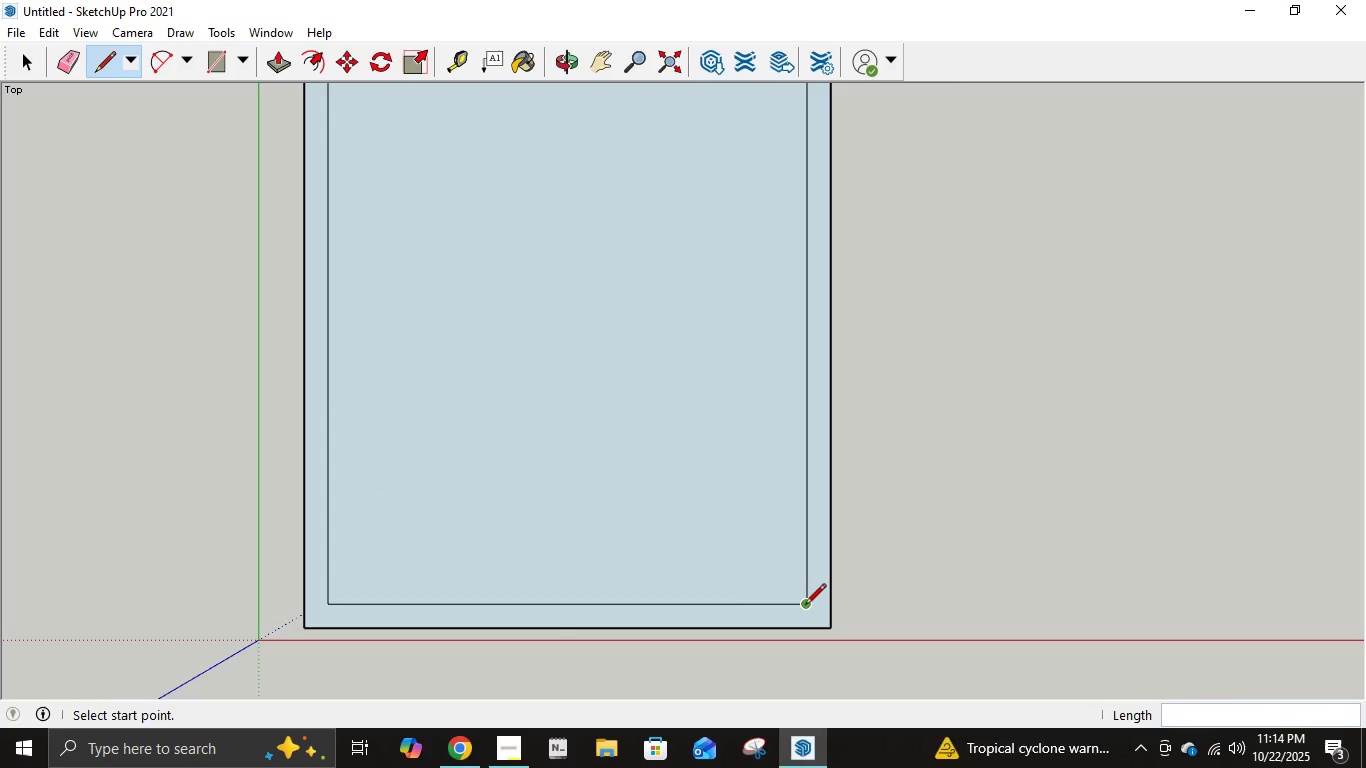 
left_click([805, 606])
 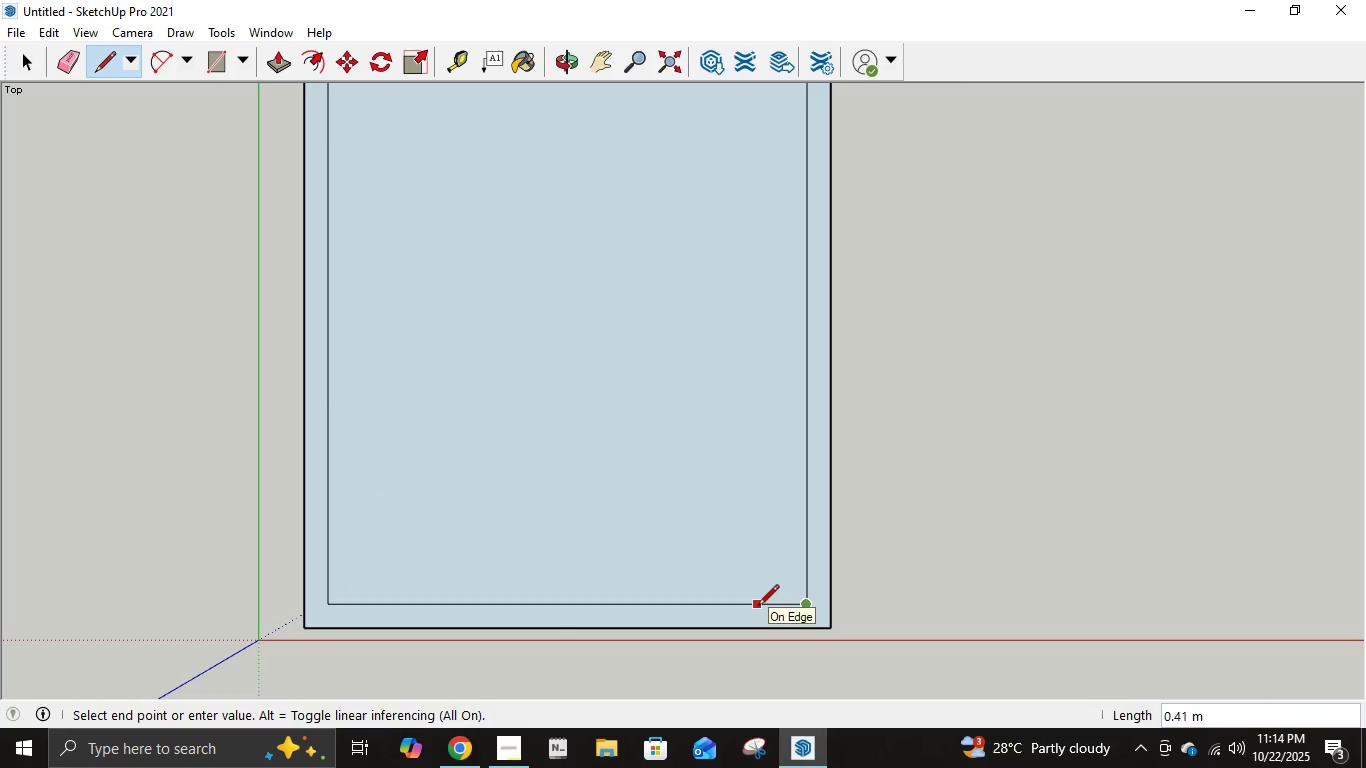 
key(NumpadDecimal)
 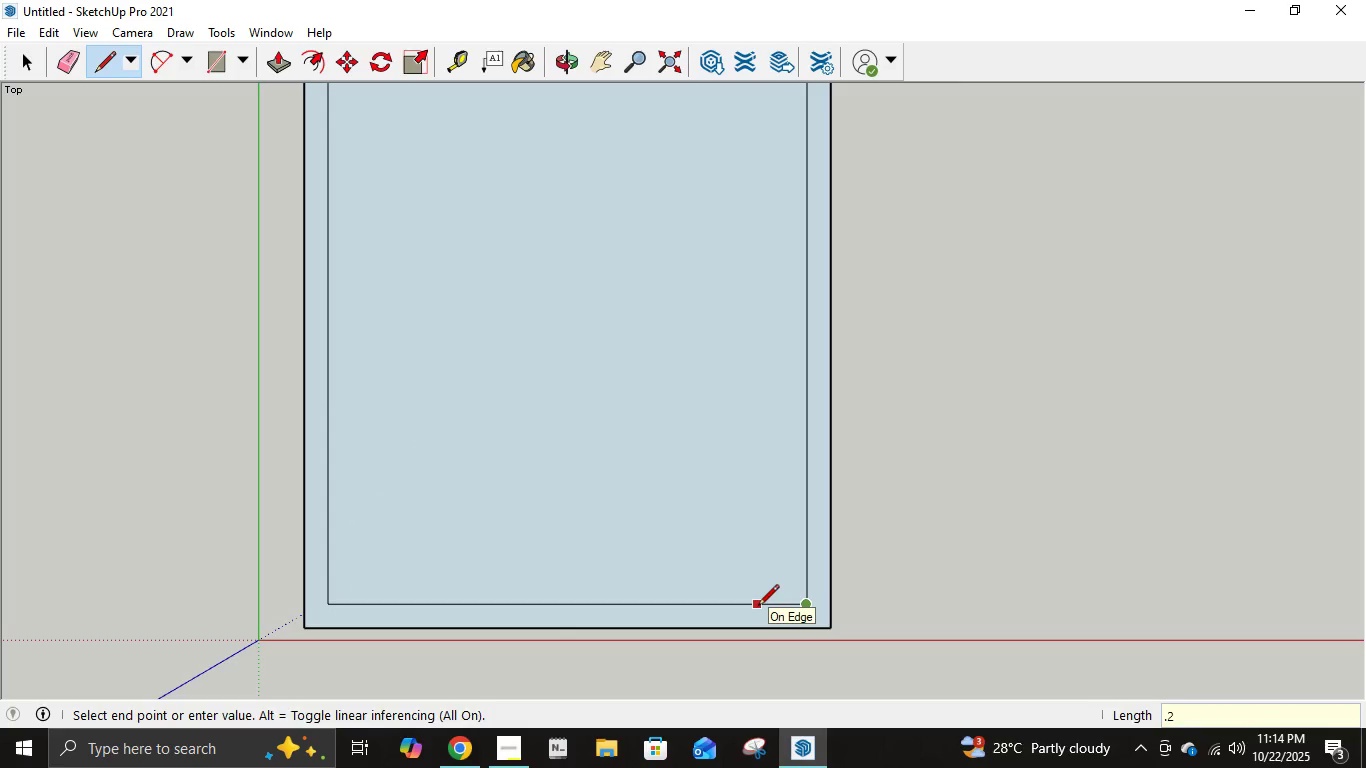 
key(Numpad2)
 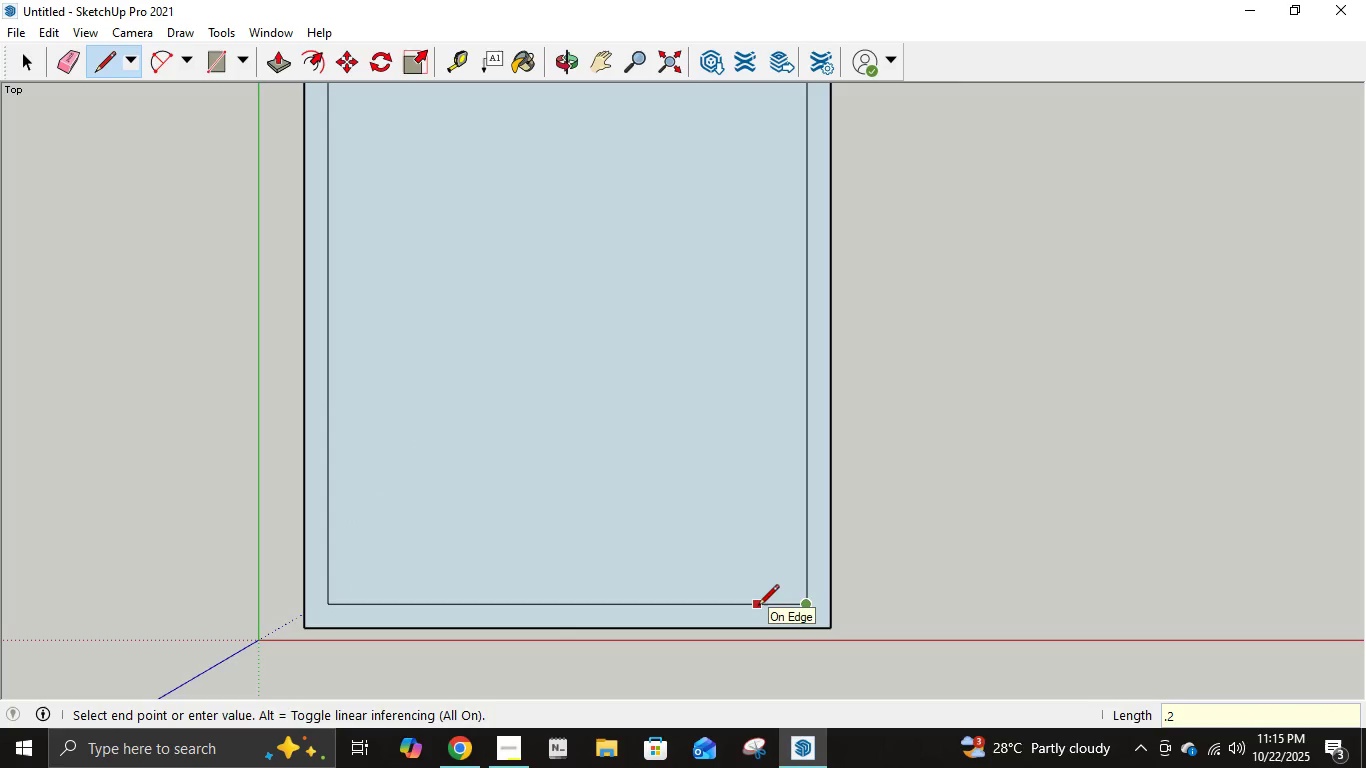 
key(NumpadEnter)
 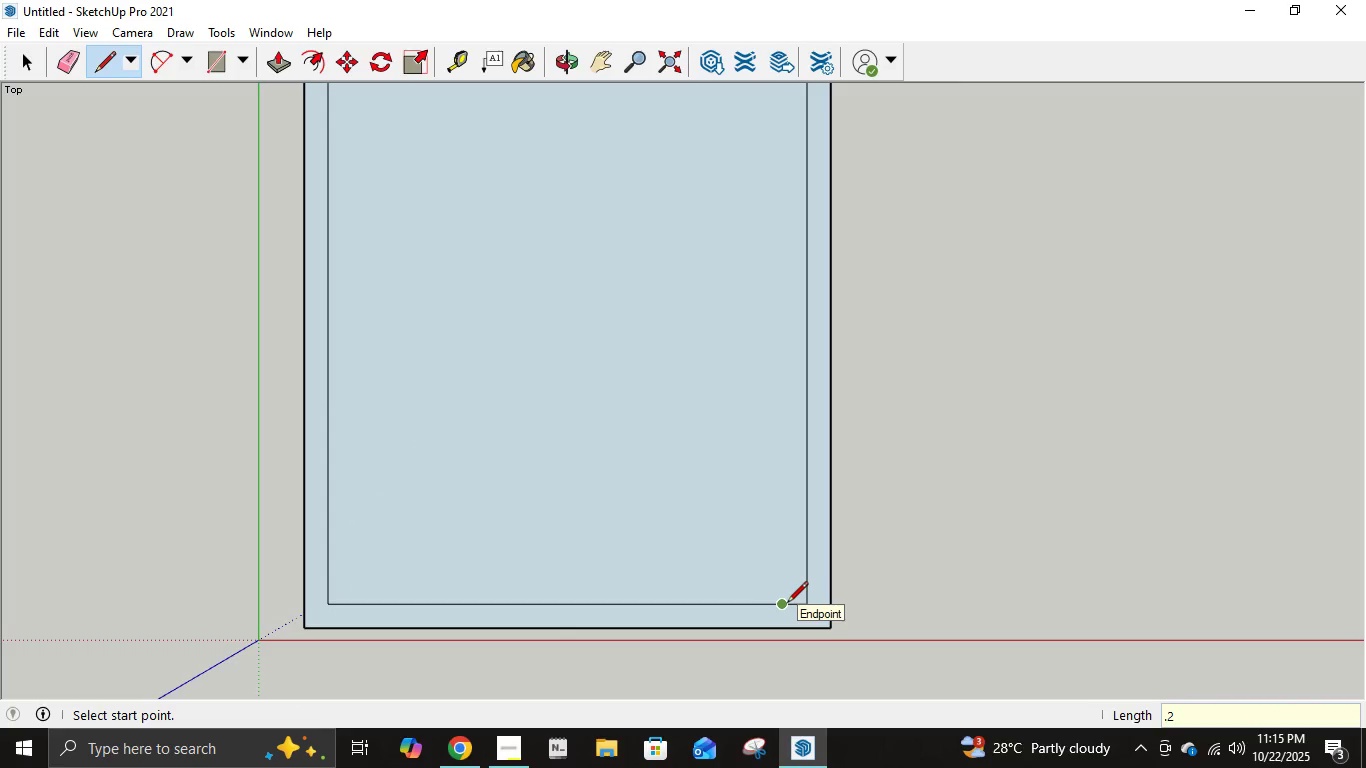 
left_click([787, 604])
 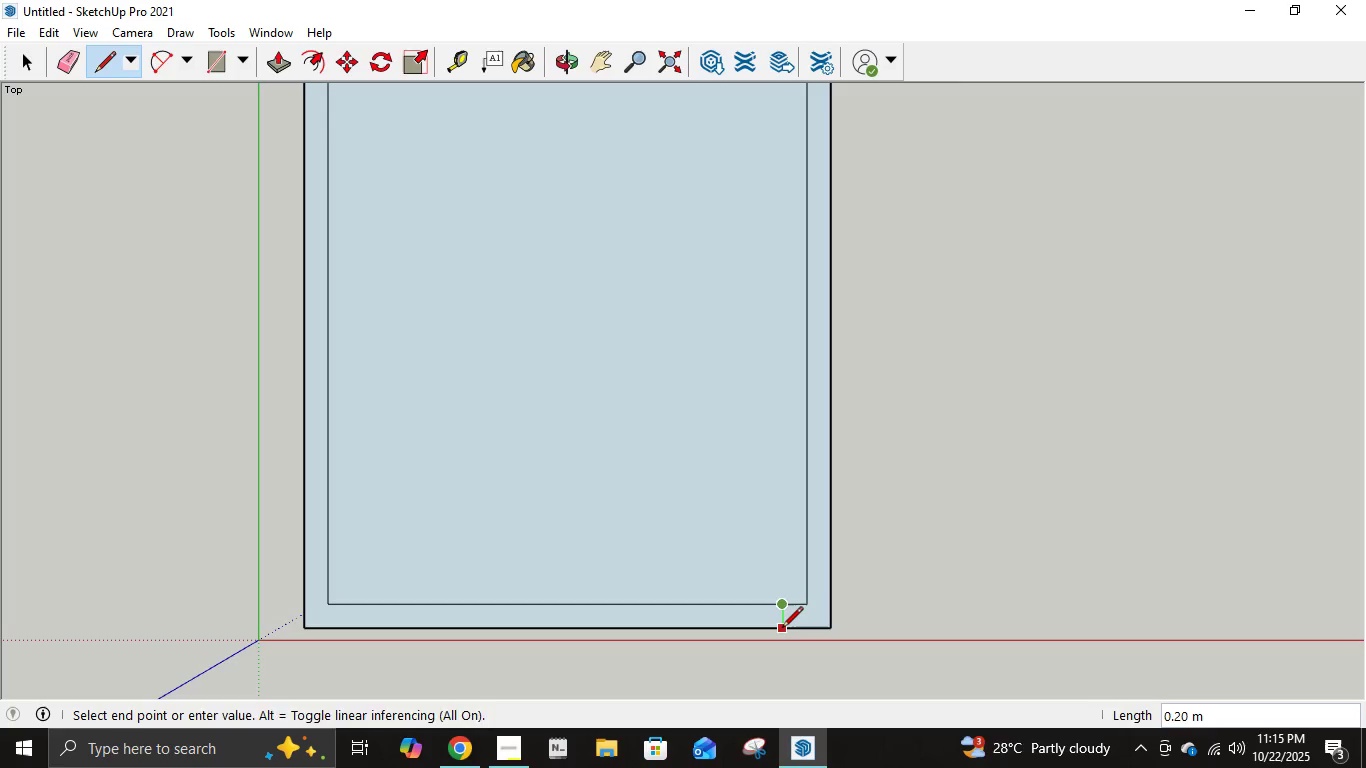 
left_click([782, 629])
 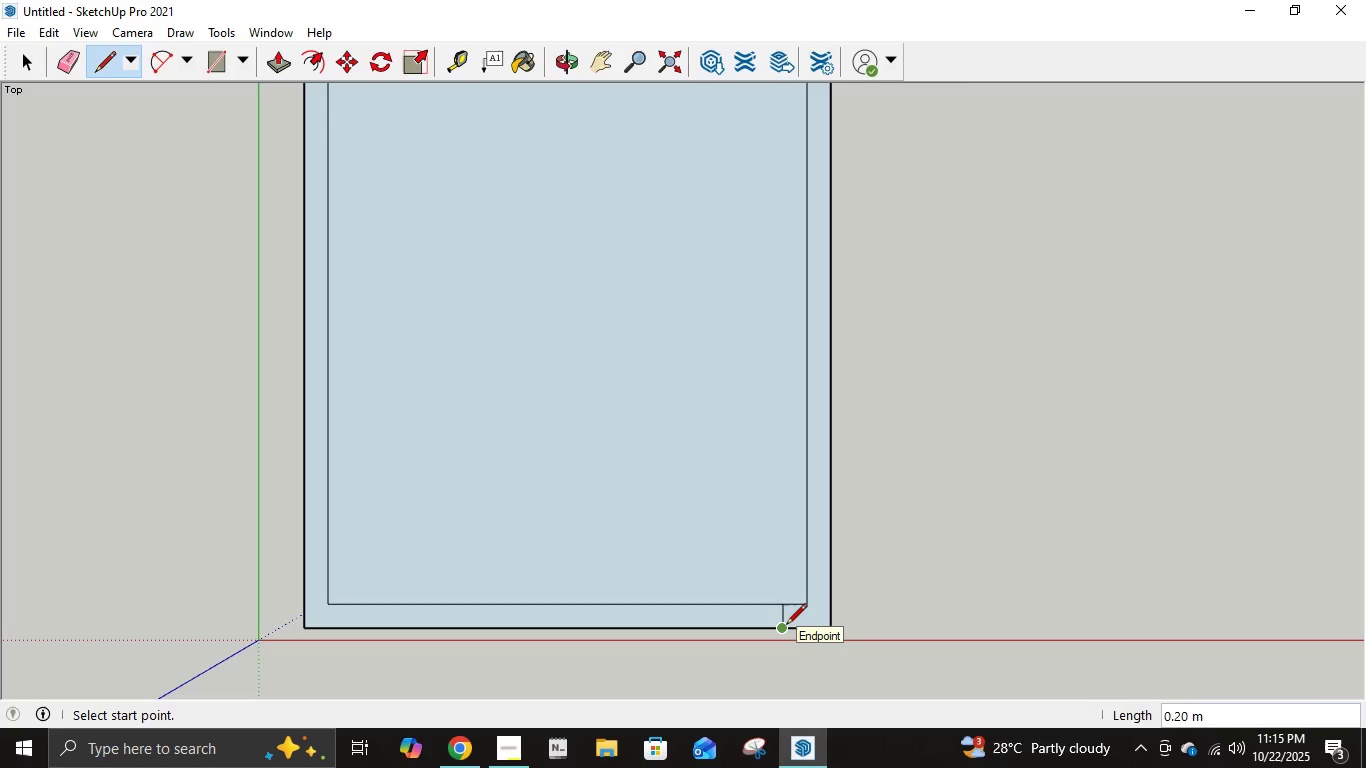 
wait(11.2)
 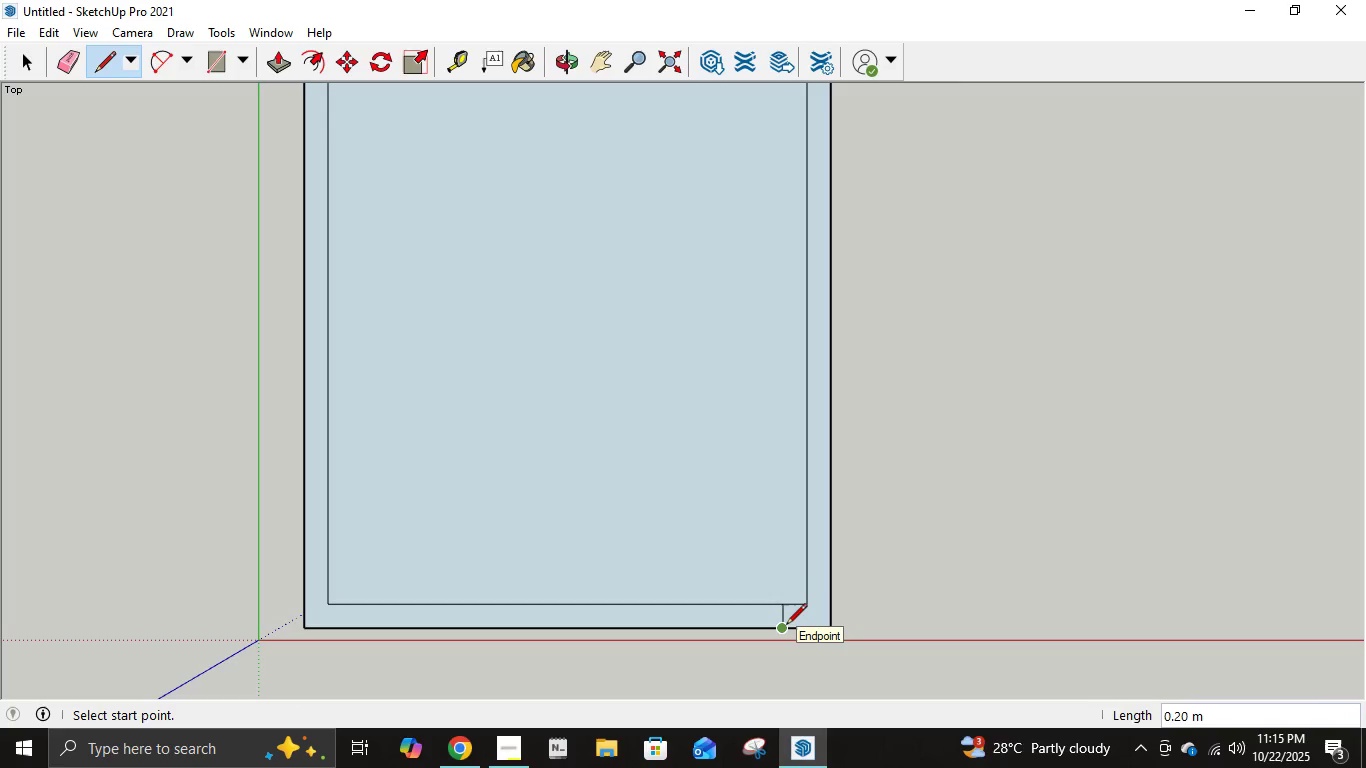 
left_click([783, 611])
 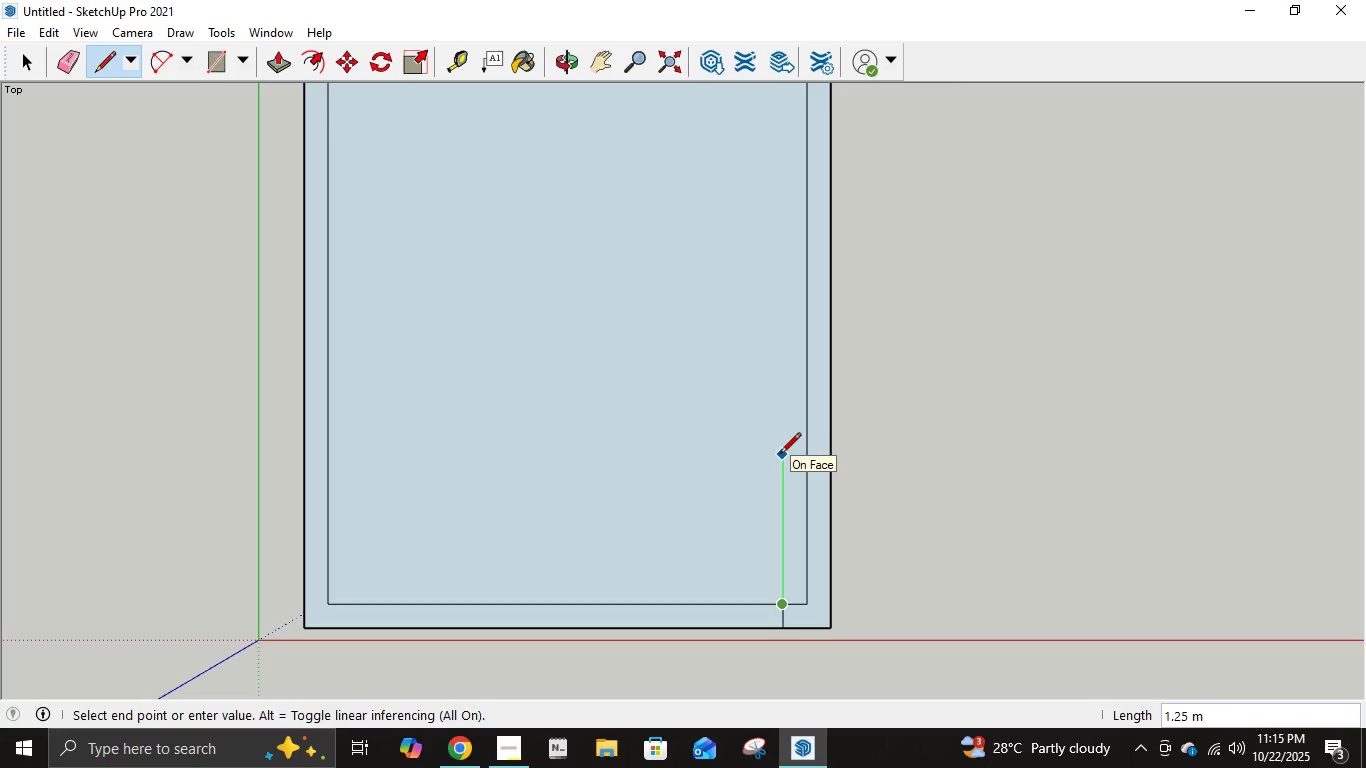 
key(Numpad1)
 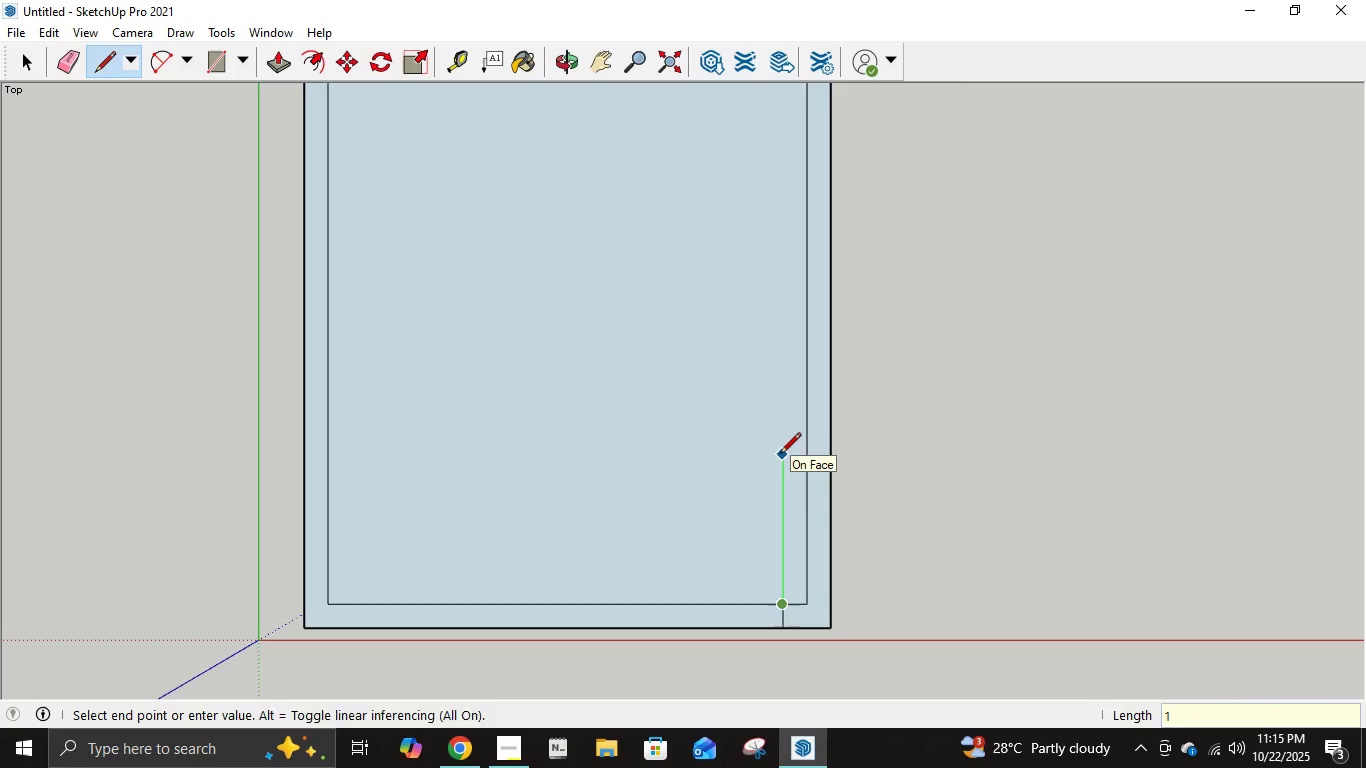 
key(NumpadEnter)
 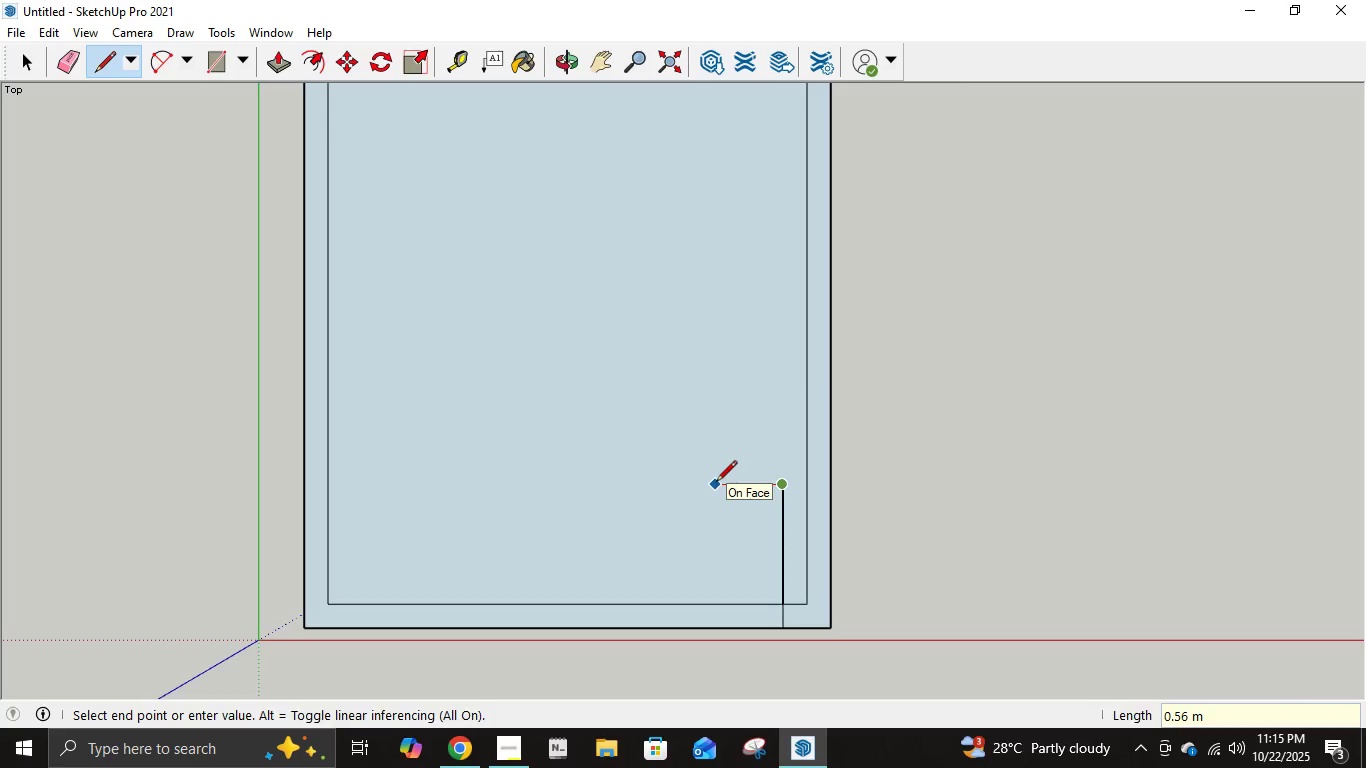 
key(NumpadDecimal)
 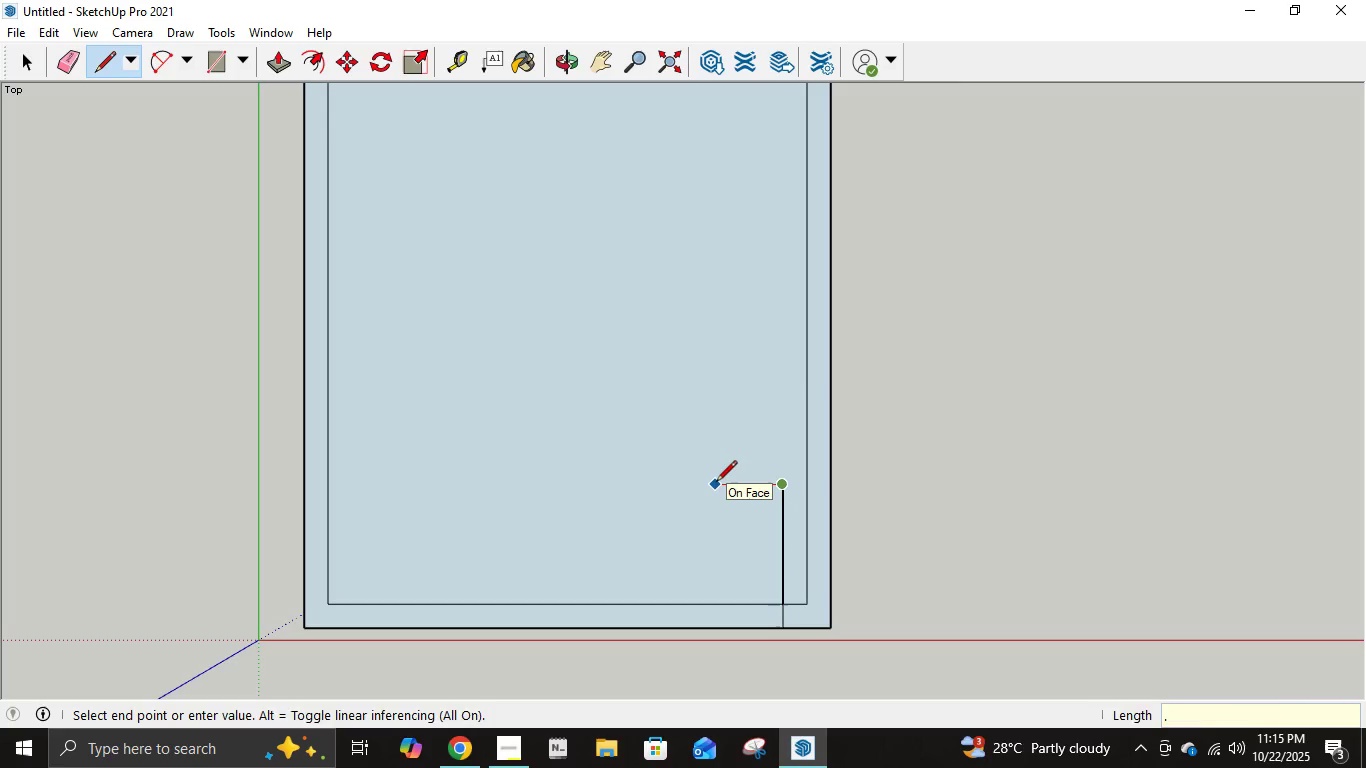 
key(Numpad1)
 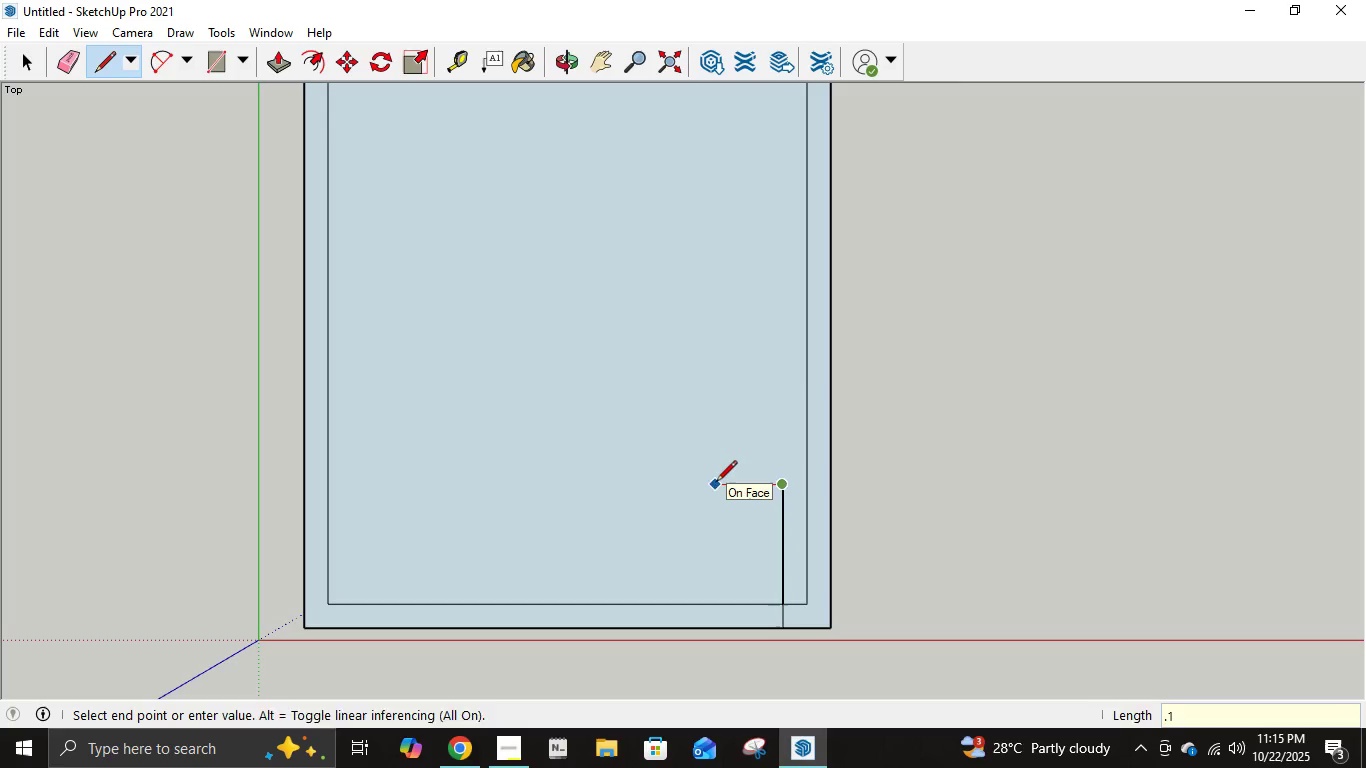 
key(NumpadEnter)
 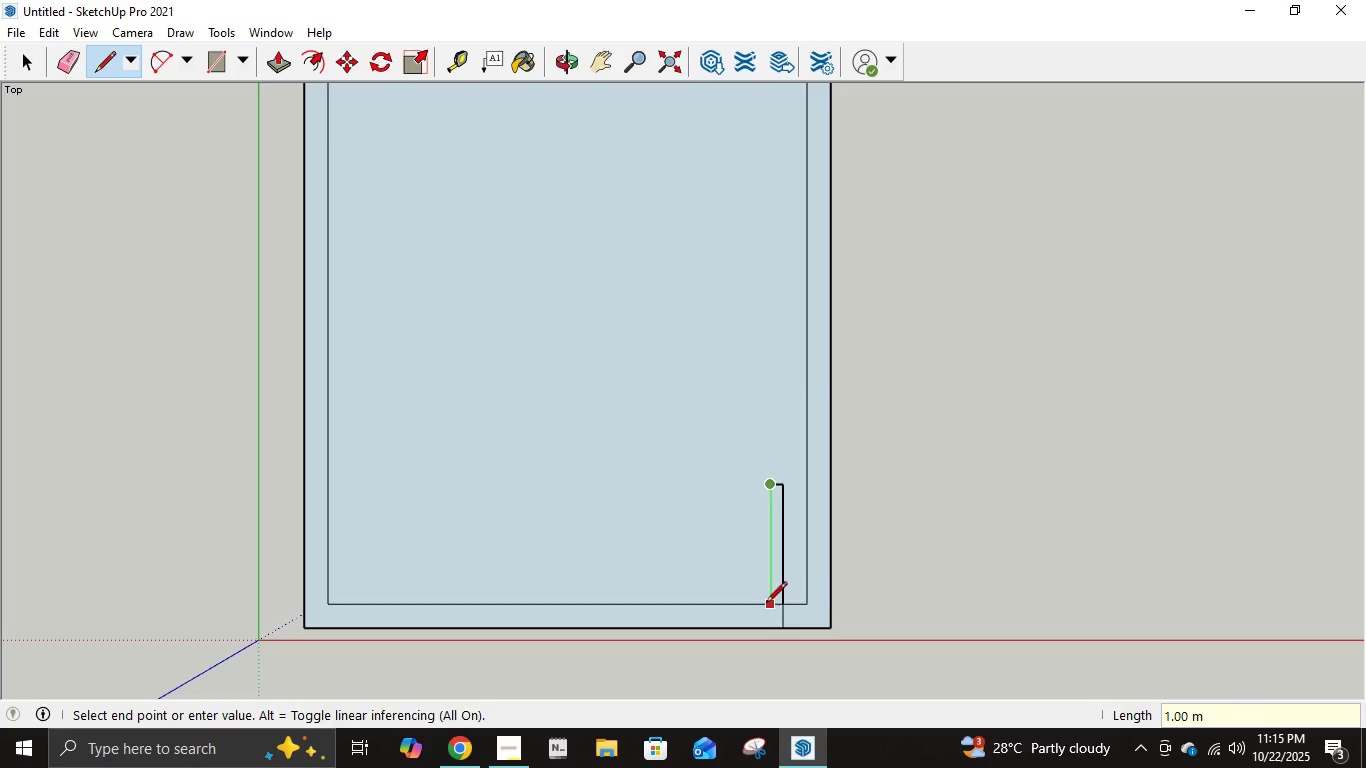 
left_click([766, 604])
 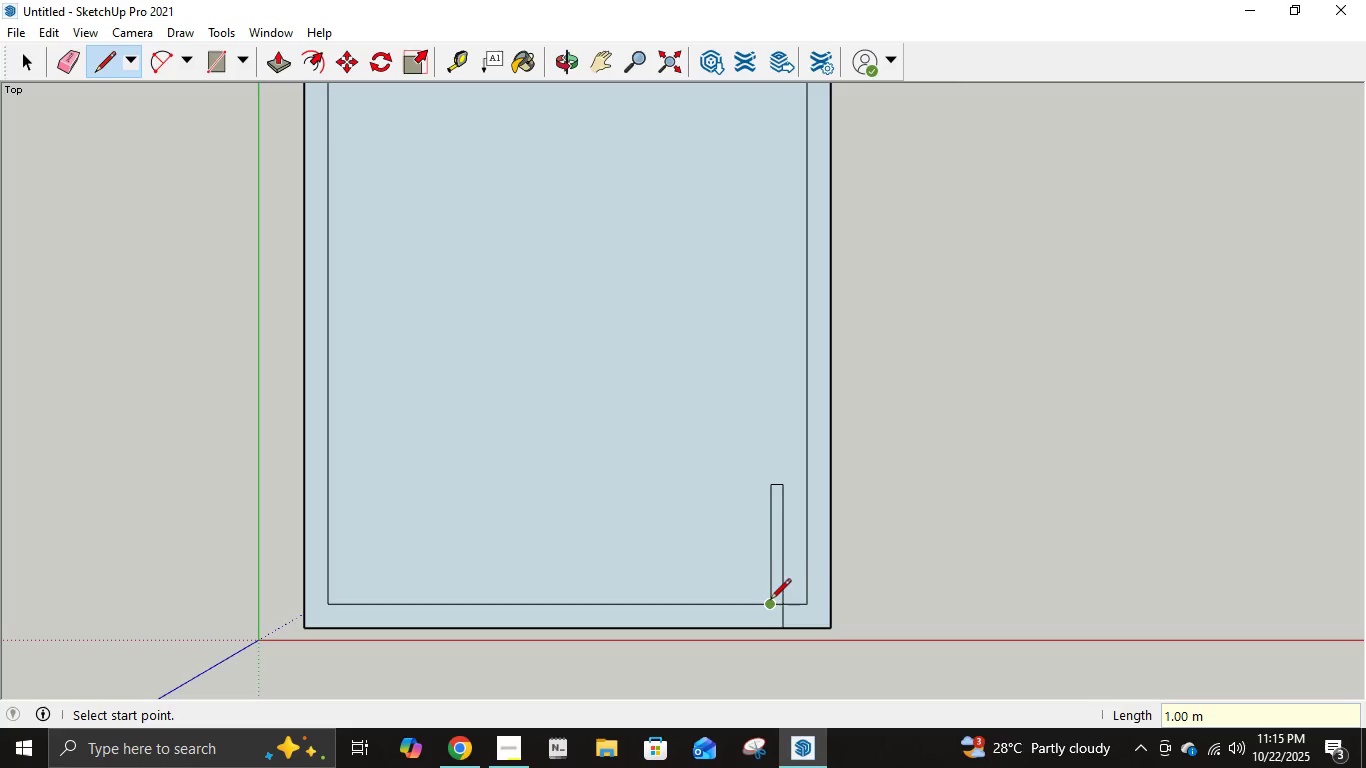 
left_click([766, 609])
 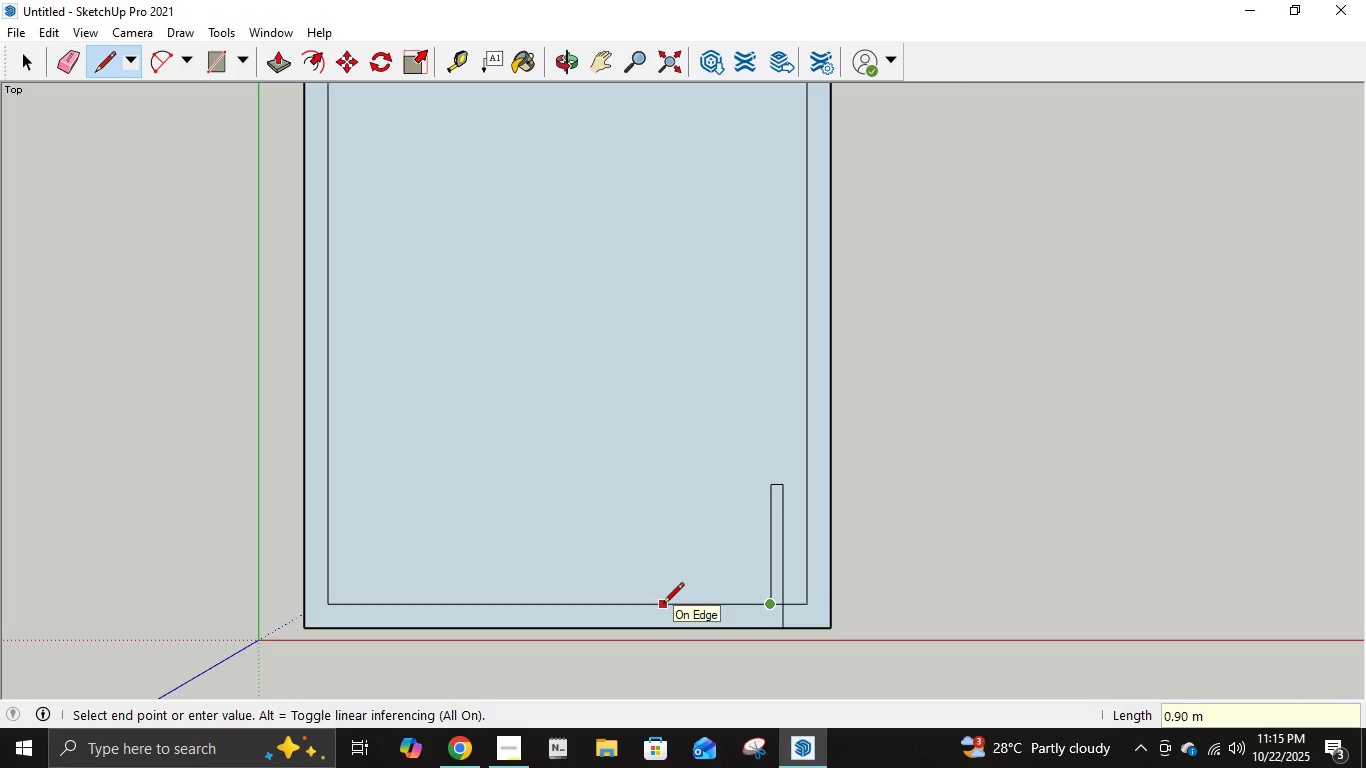 
key(Numpad1)
 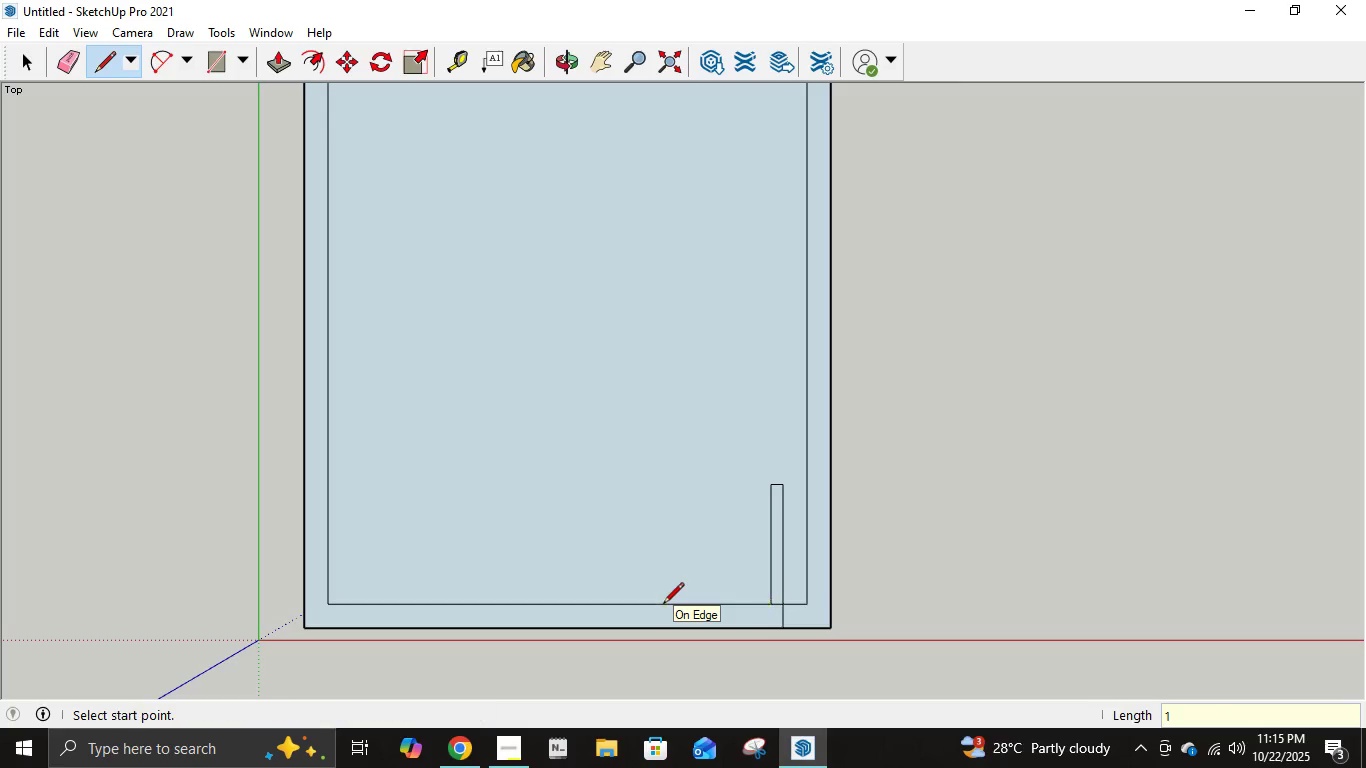 
key(NumpadEnter)
 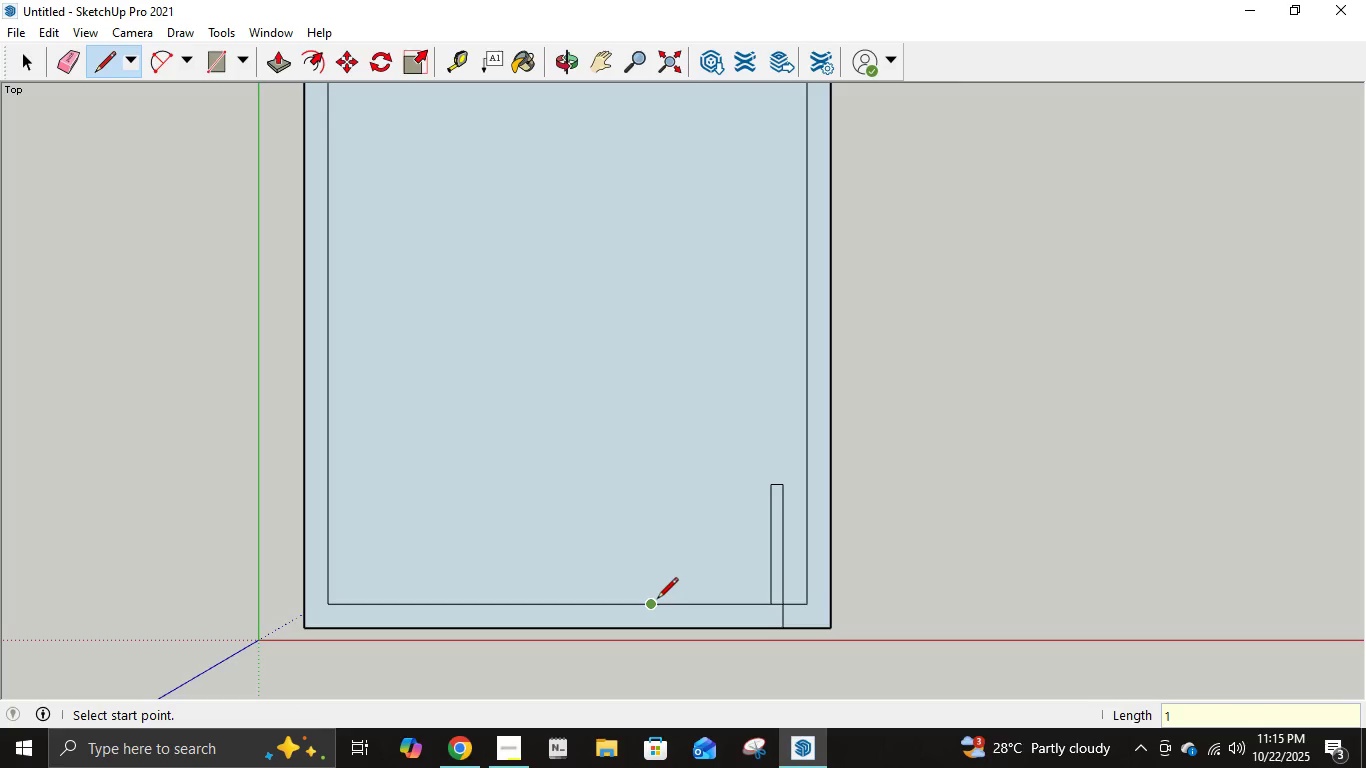 
left_click([652, 600])
 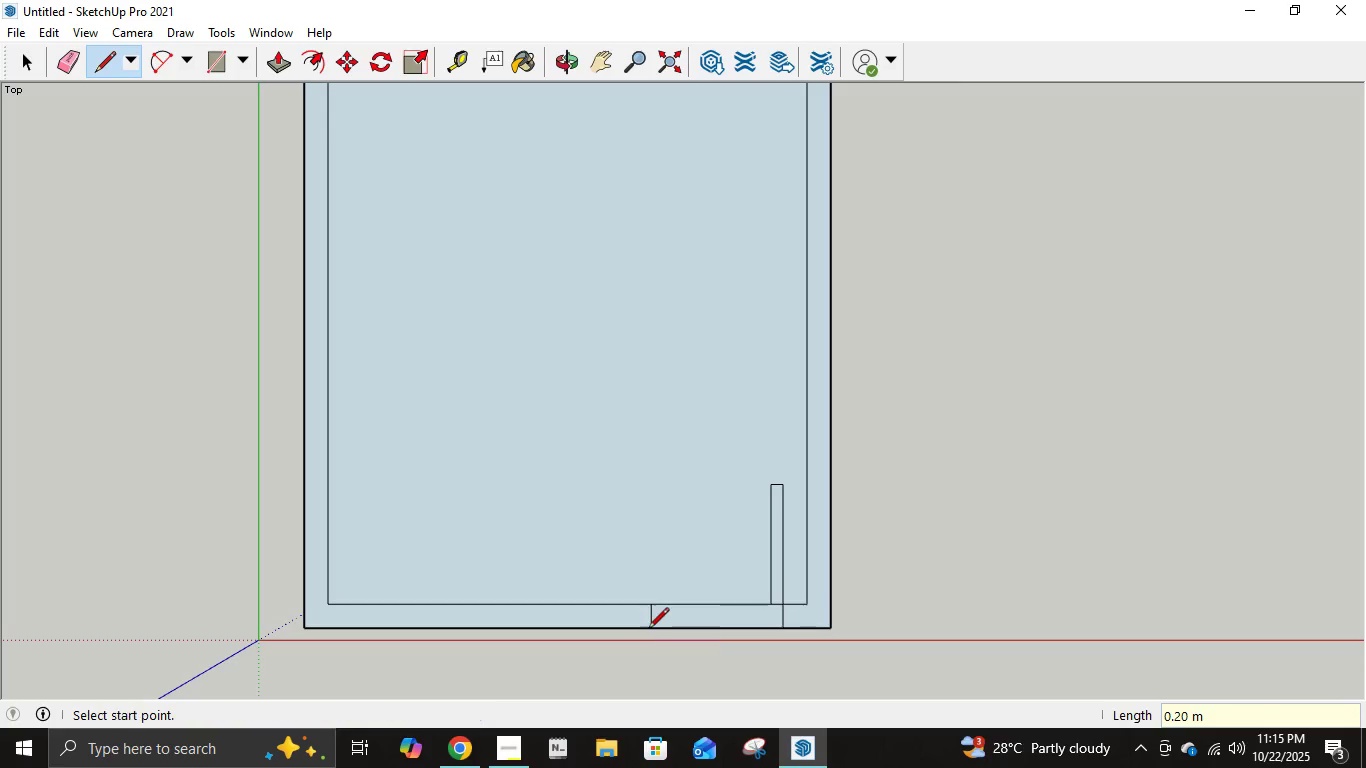 
left_click([648, 630])
 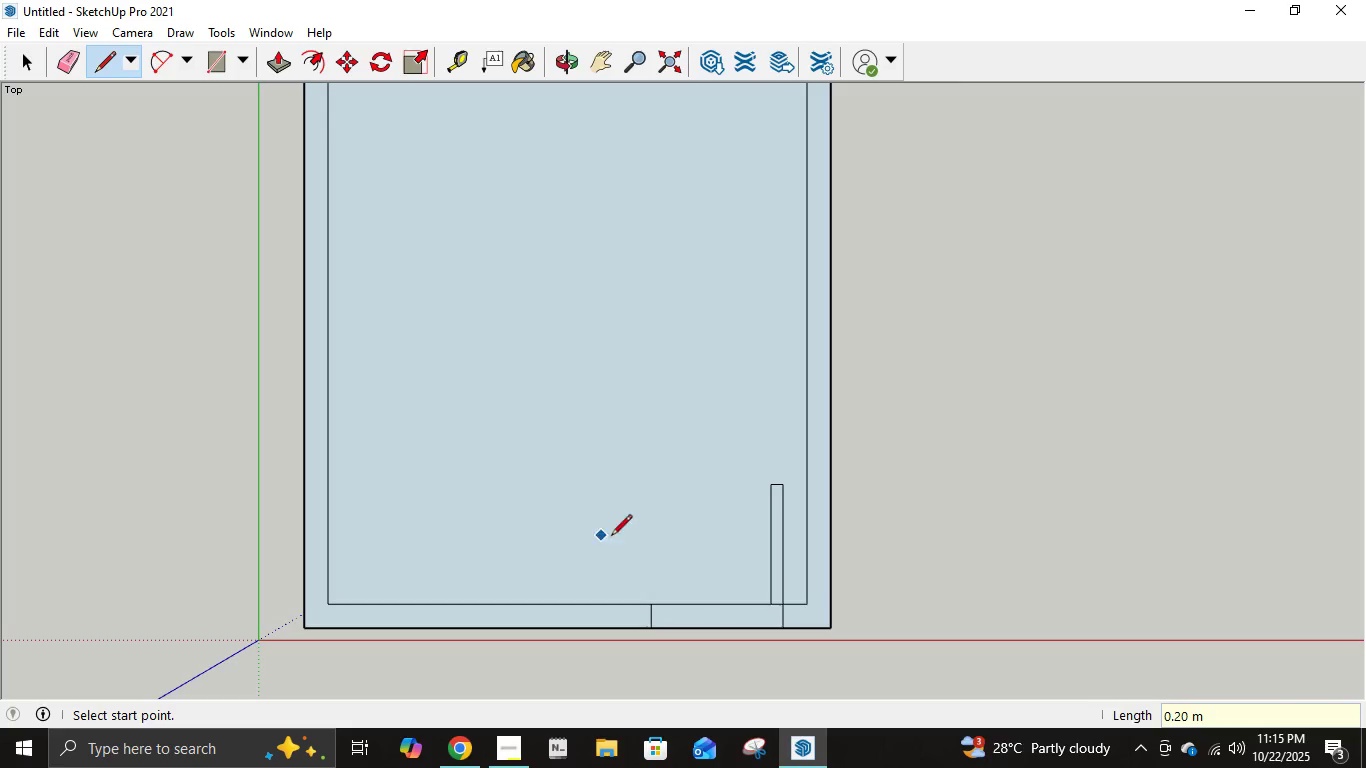 
scroll: coordinate [771, 559], scroll_direction: up, amount: 6.0
 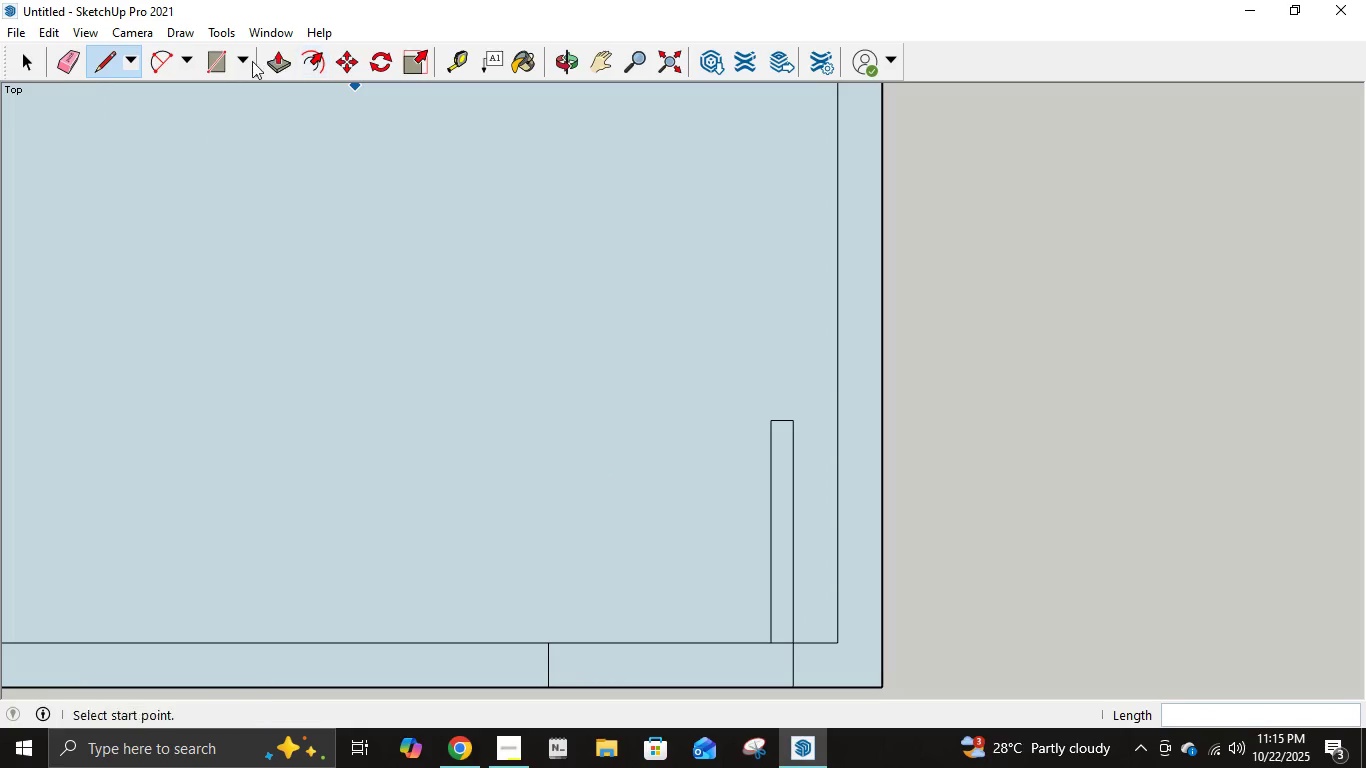 
left_click([155, 54])
 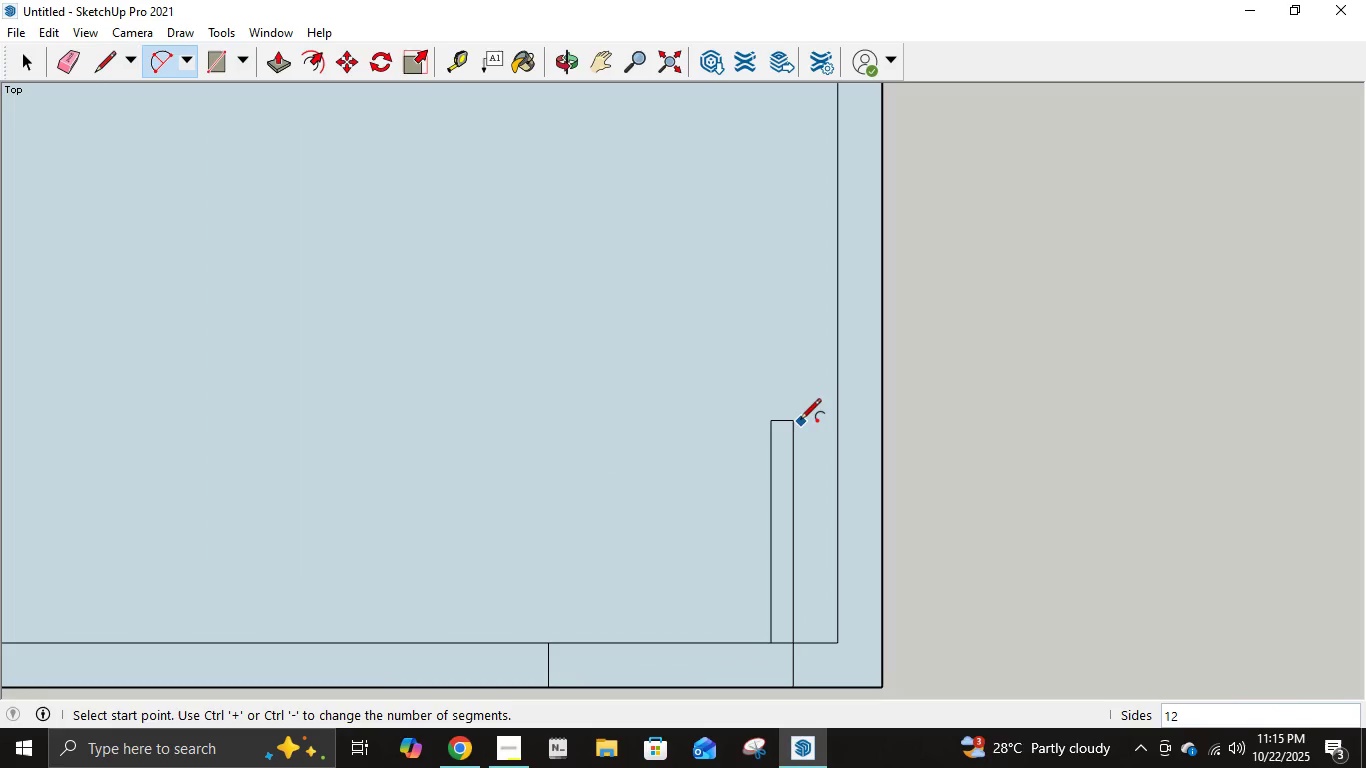 
left_click([797, 421])
 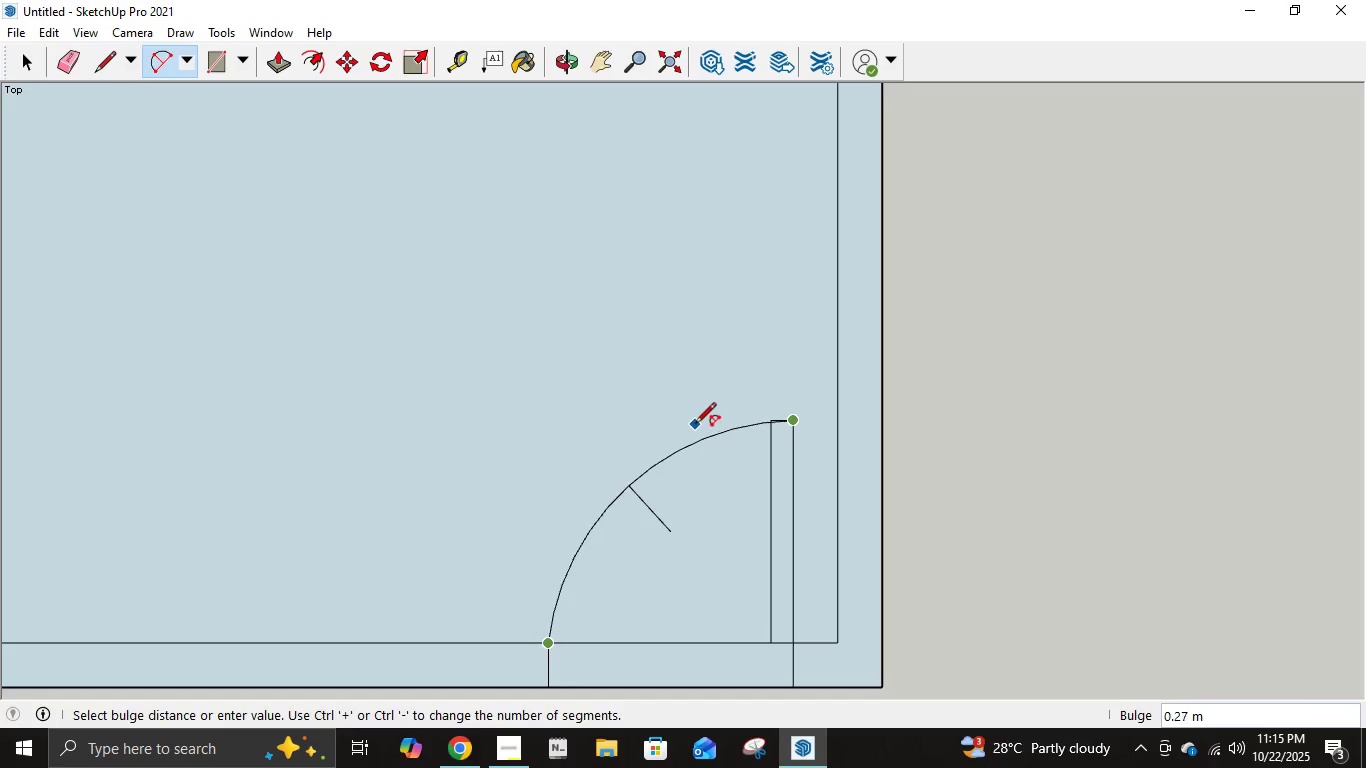 
left_click([687, 422])
 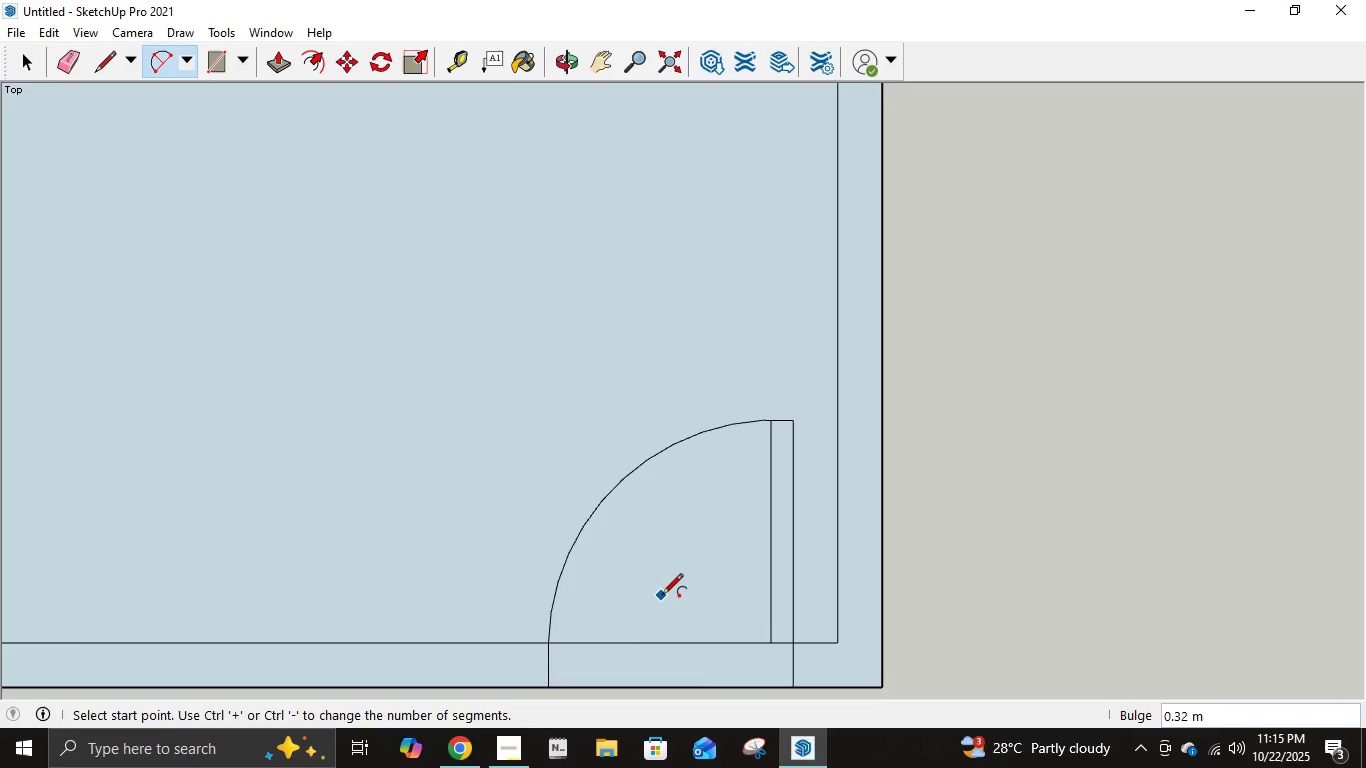 
scroll: coordinate [691, 167], scroll_direction: down, amount: 11.0
 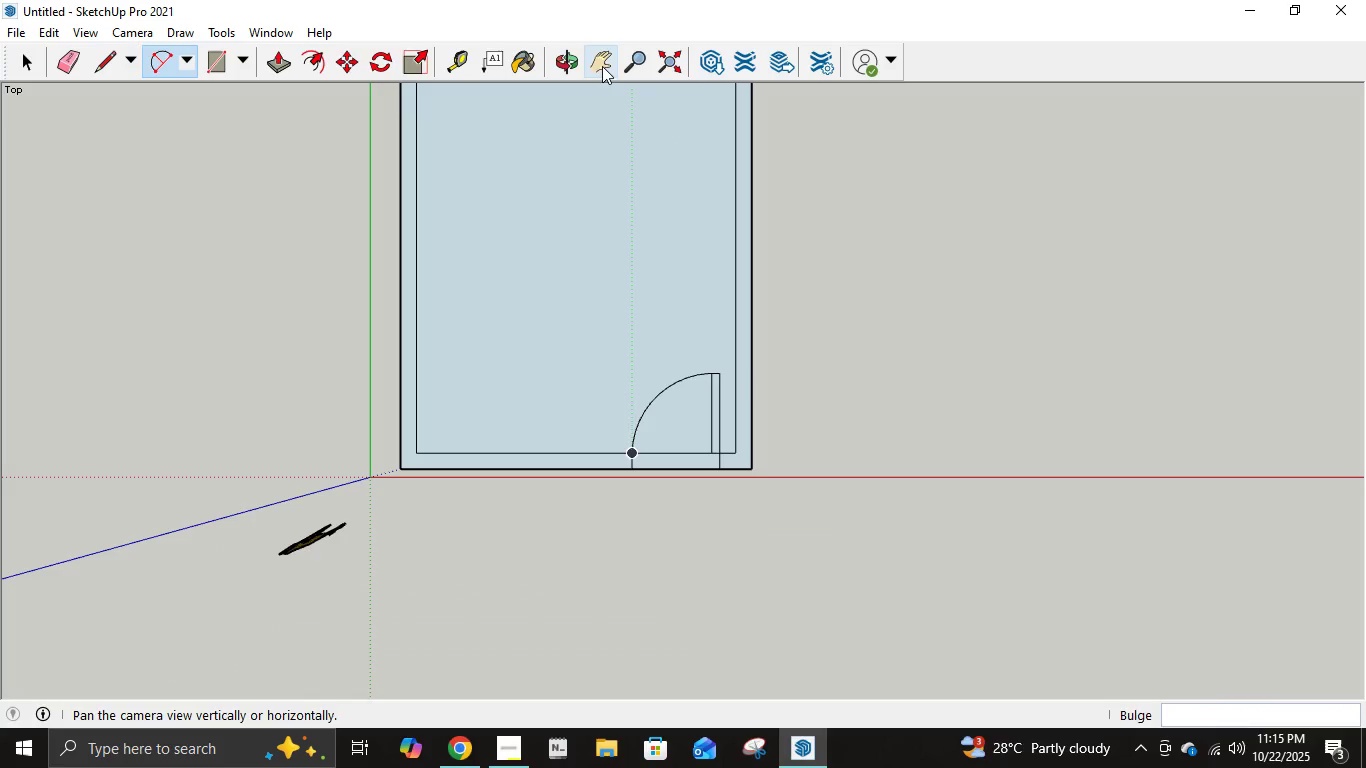 
left_click([600, 66])
 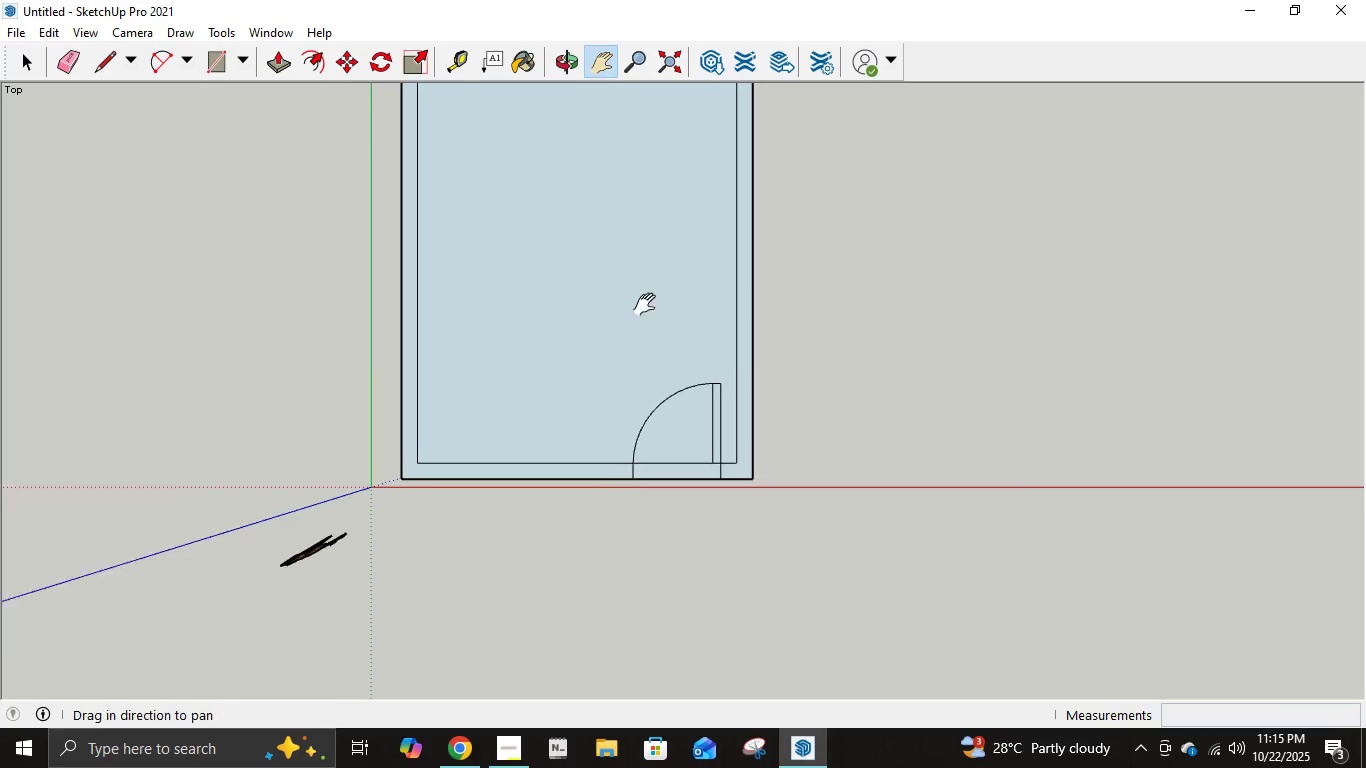 
left_click_drag(start_coordinate=[648, 287], to_coordinate=[687, 482])
 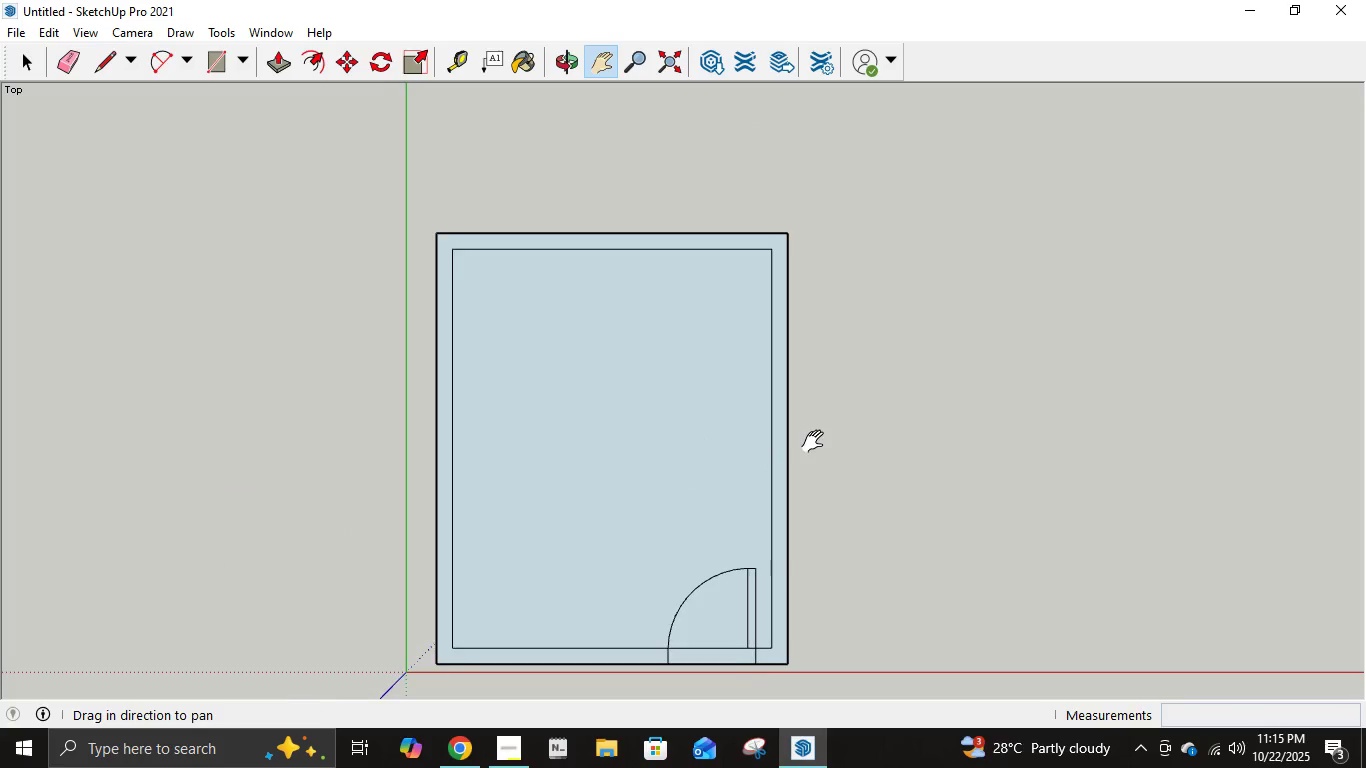 
left_click_drag(start_coordinate=[822, 444], to_coordinate=[739, 390])
 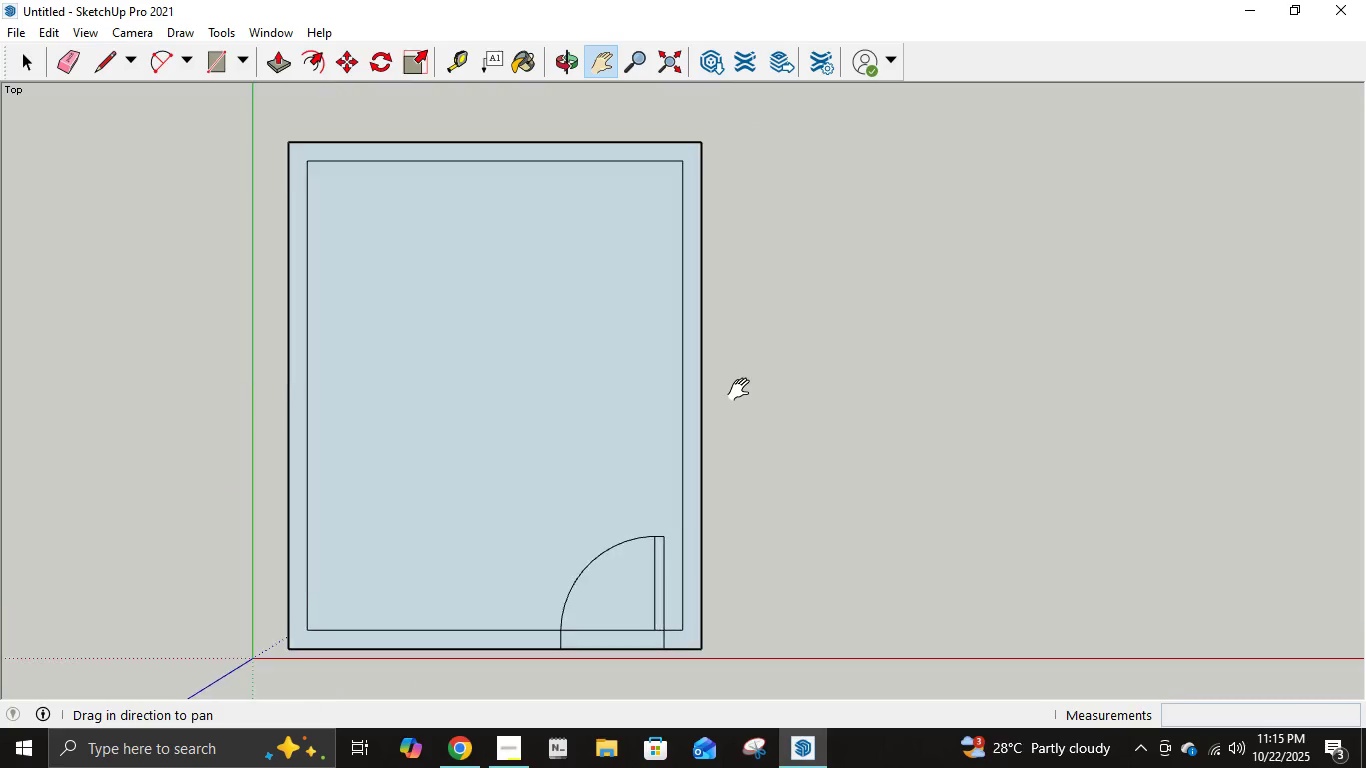 
scroll: coordinate [743, 390], scroll_direction: up, amount: 2.0
 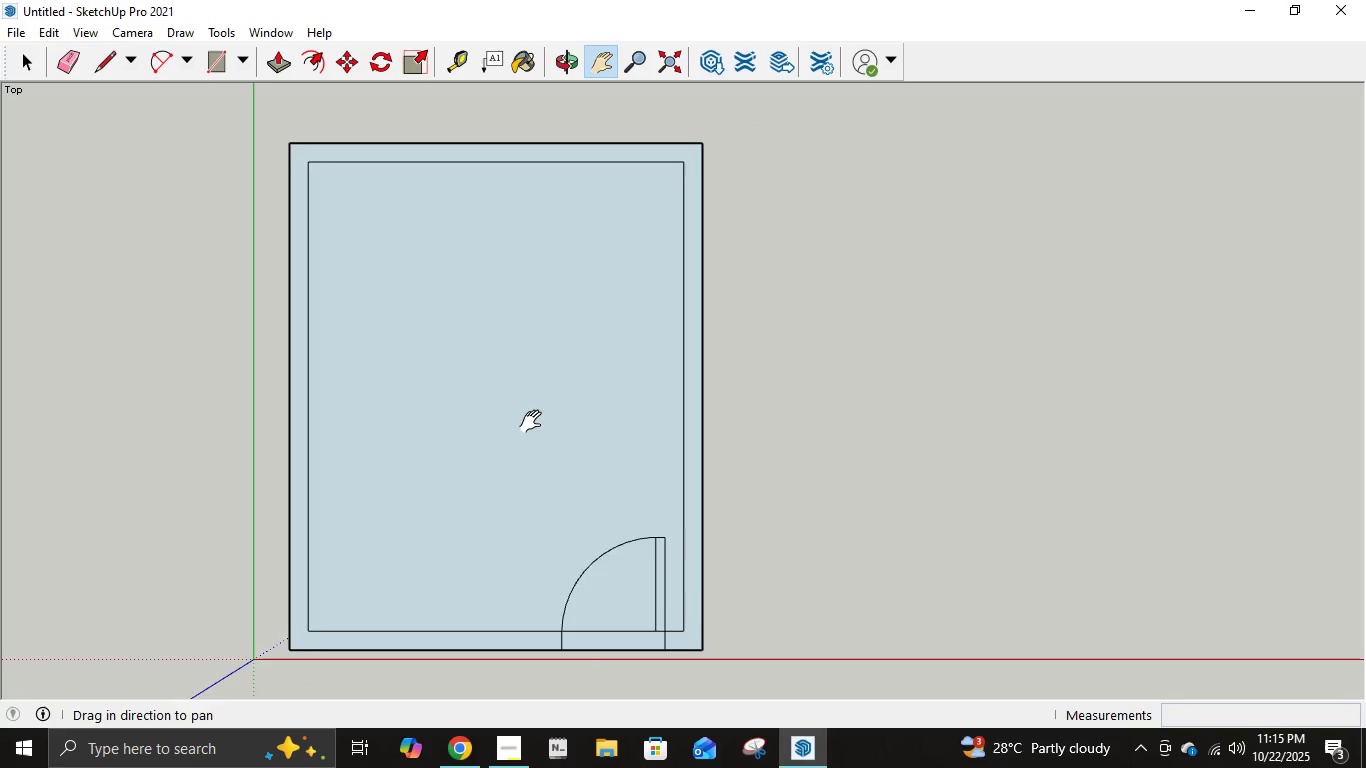 
left_click_drag(start_coordinate=[529, 421], to_coordinate=[565, 408])
 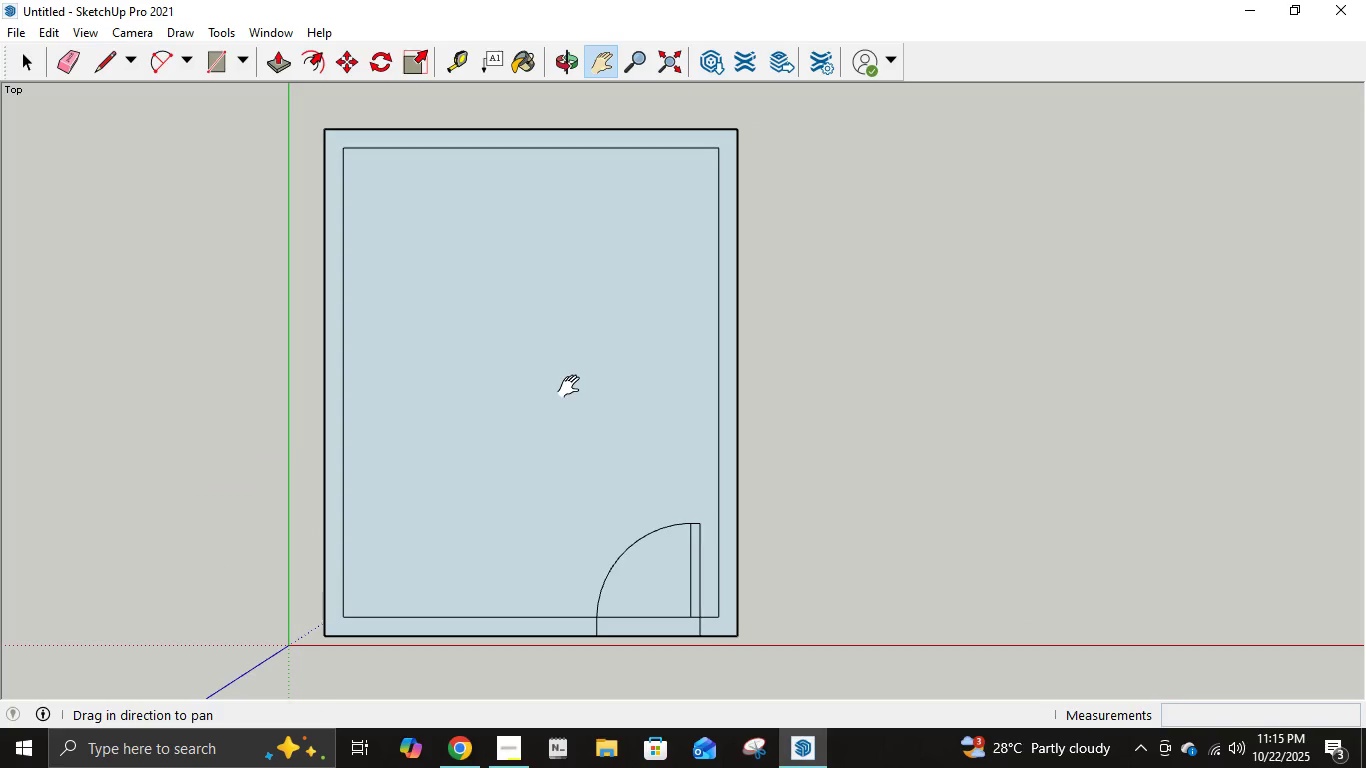 
key(L)
 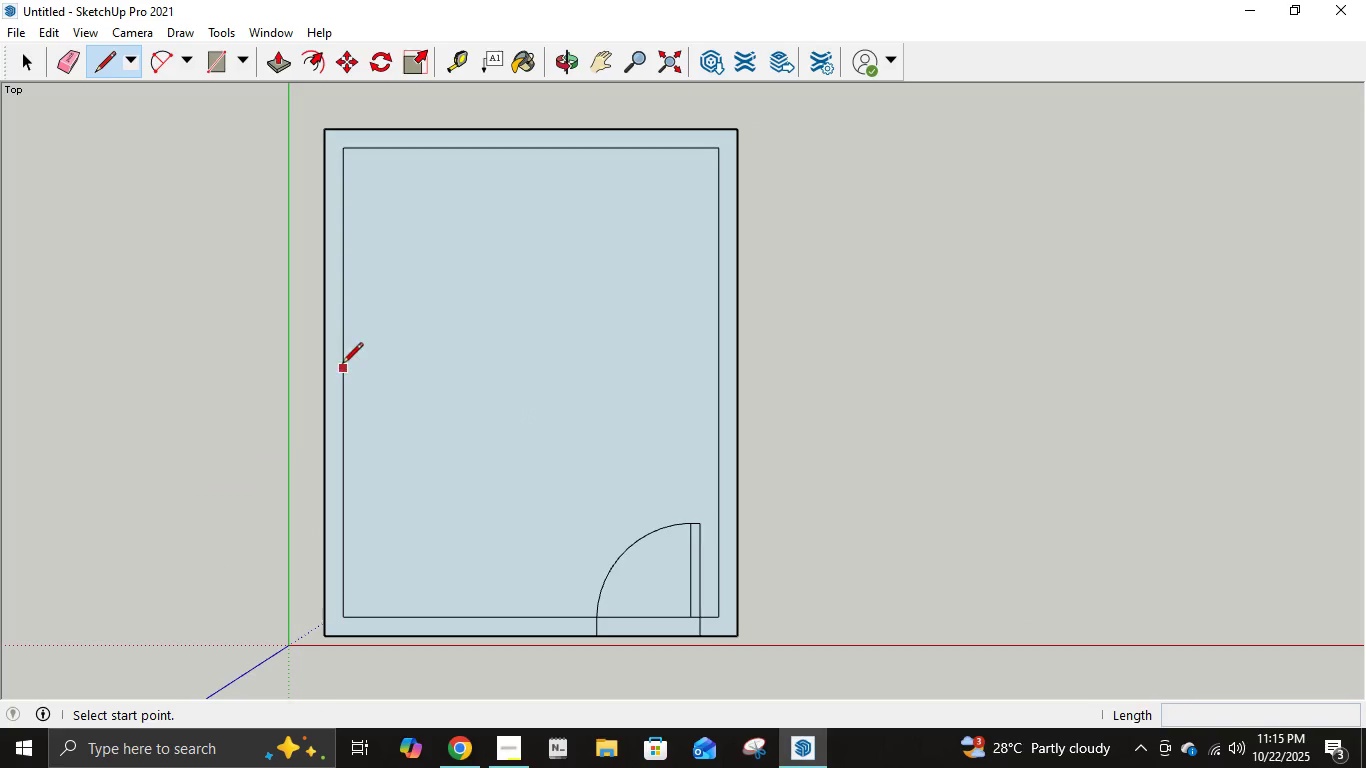 
left_click([348, 383])
 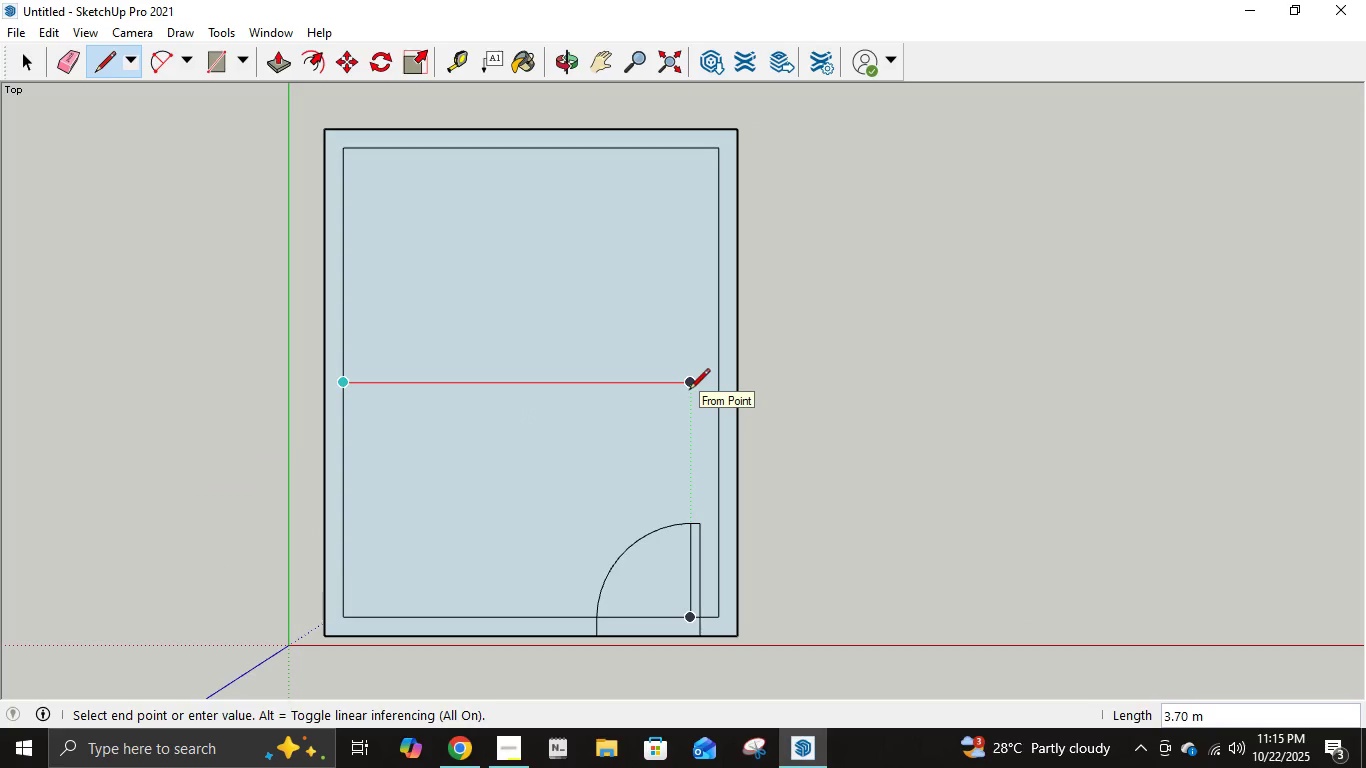 
key(NumpadDecimal)
 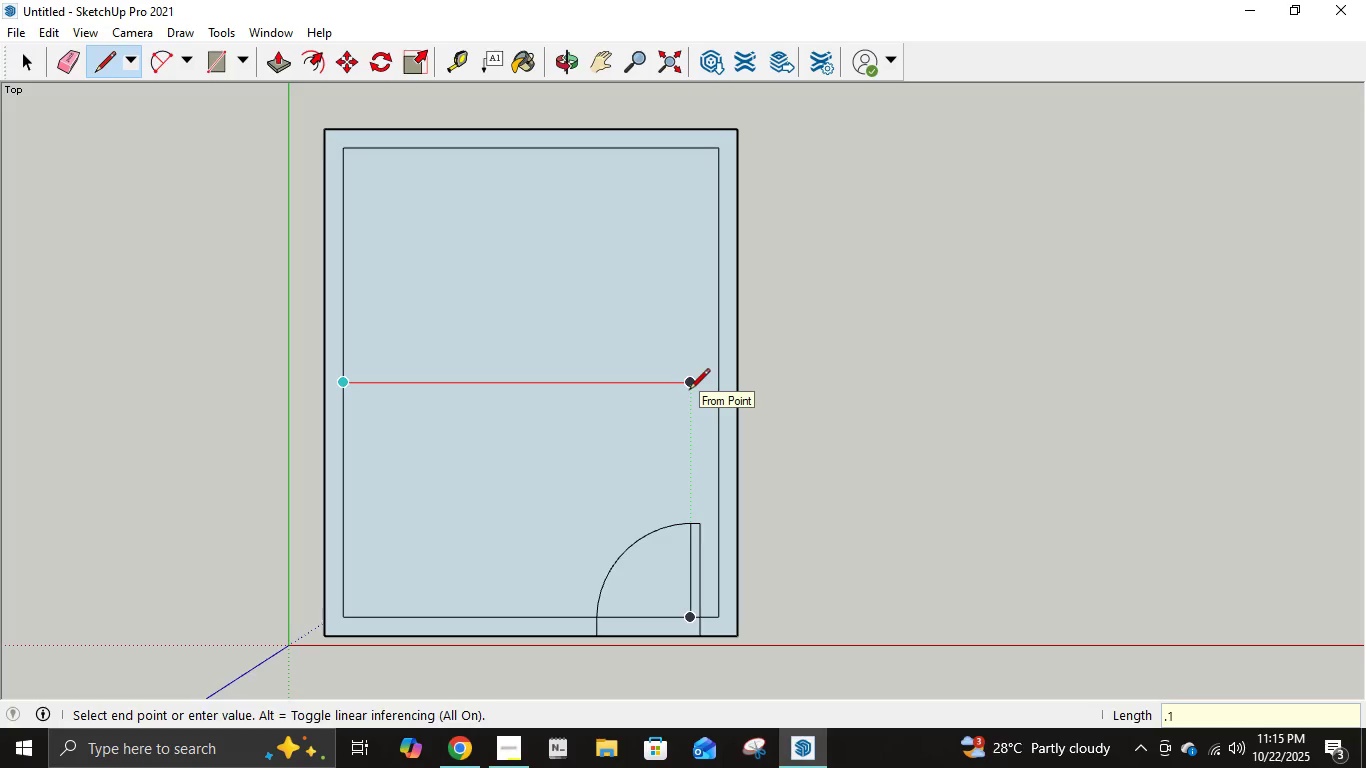 
key(Numpad1)
 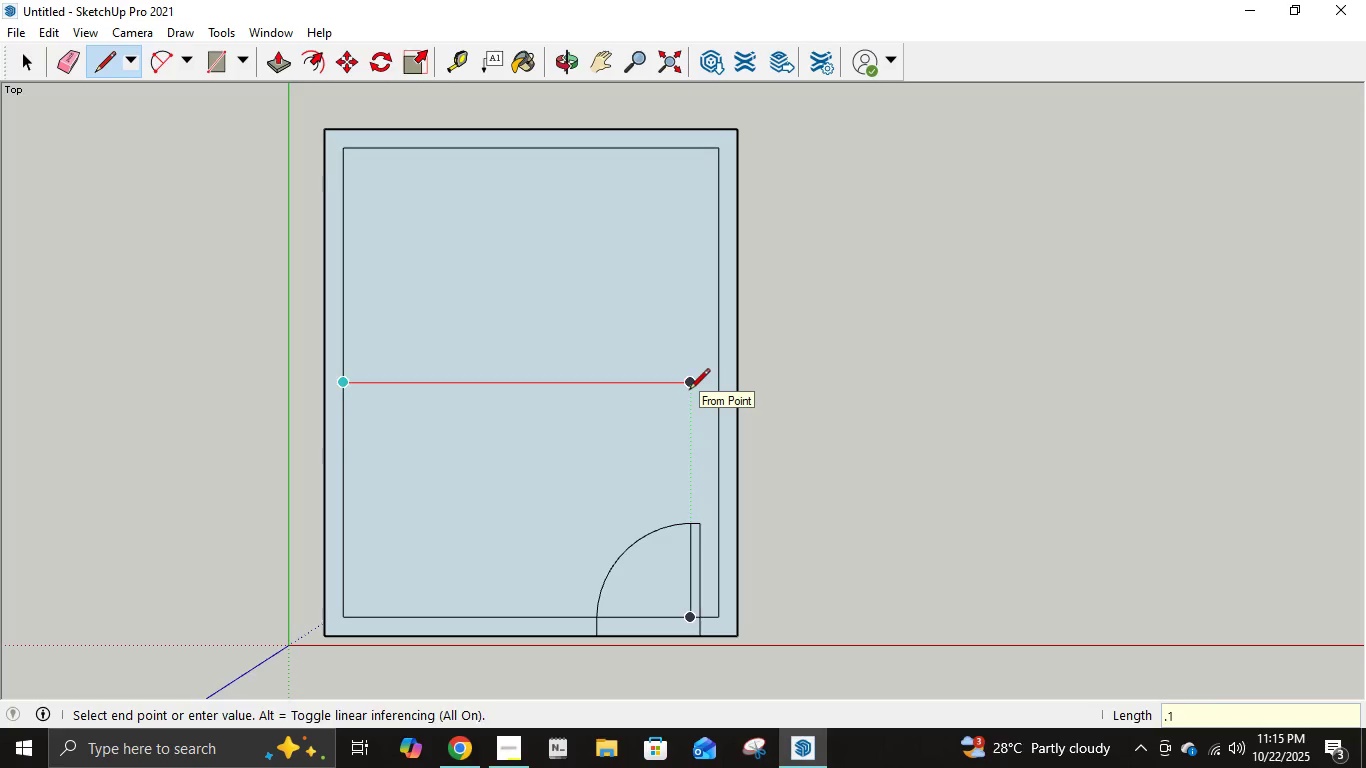 
key(NumpadEnter)
 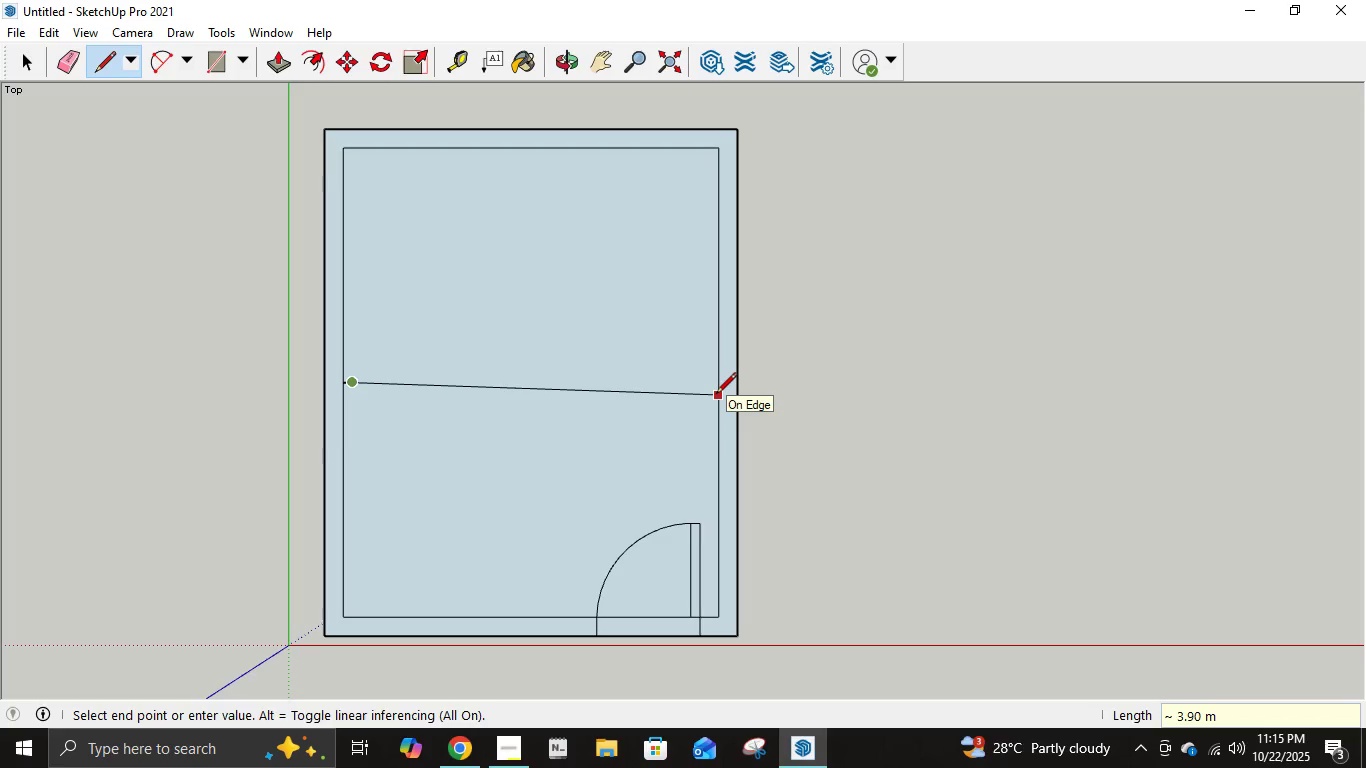 
key(Escape)
 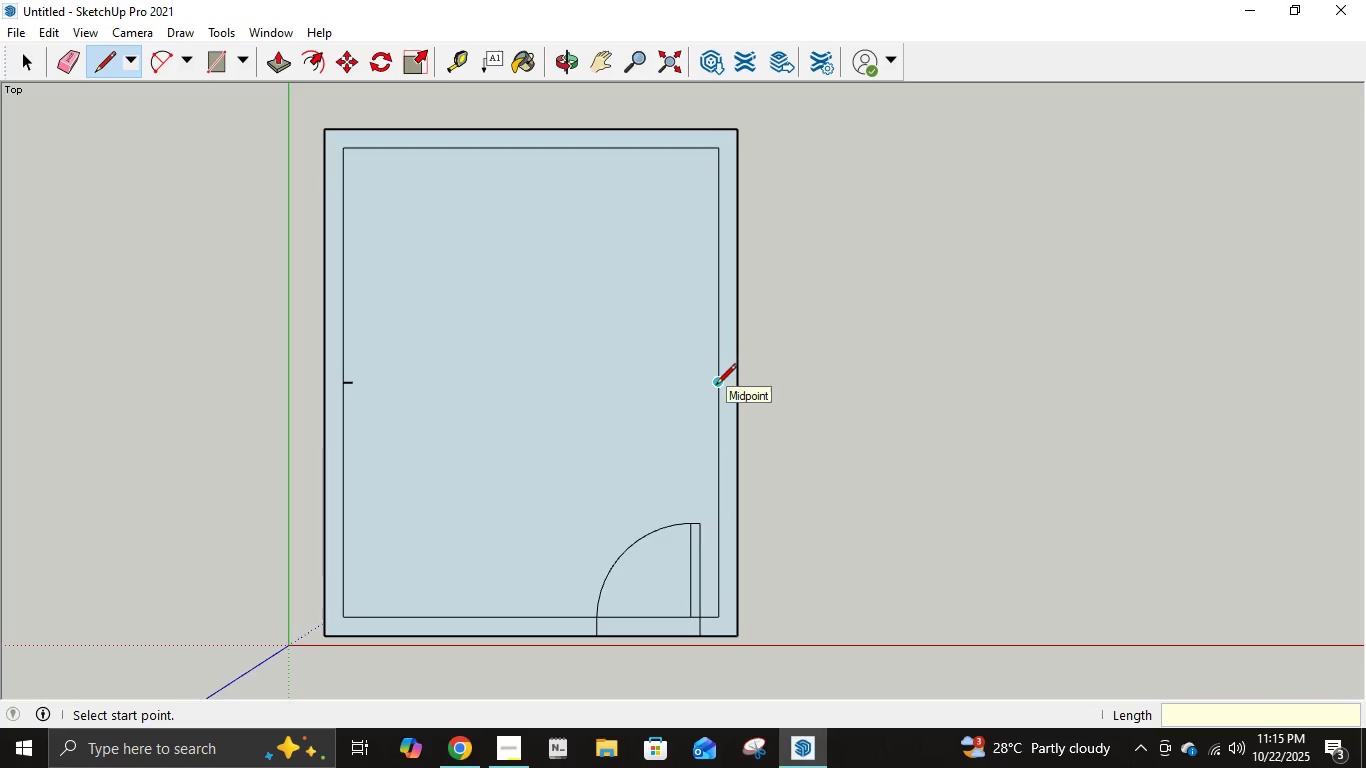 
left_click([716, 386])
 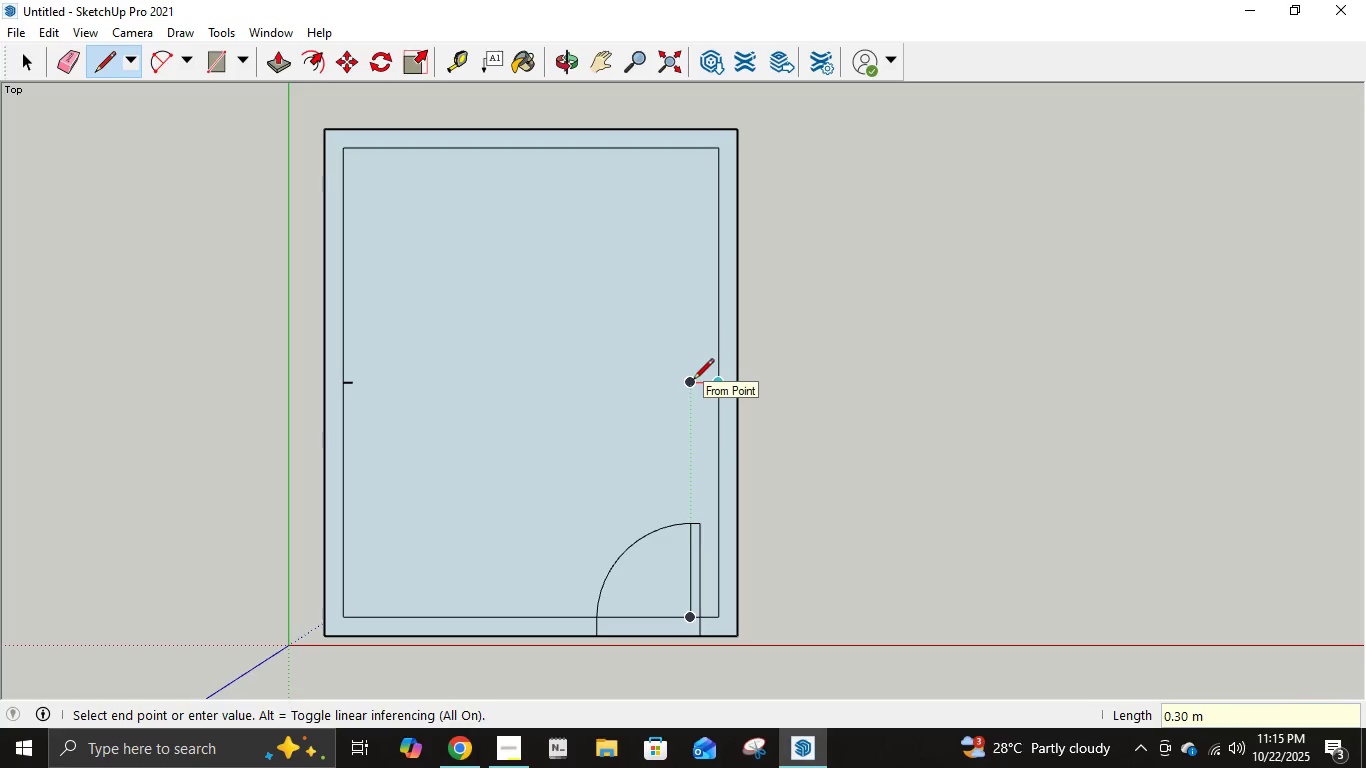 
key(NumpadDecimal)
 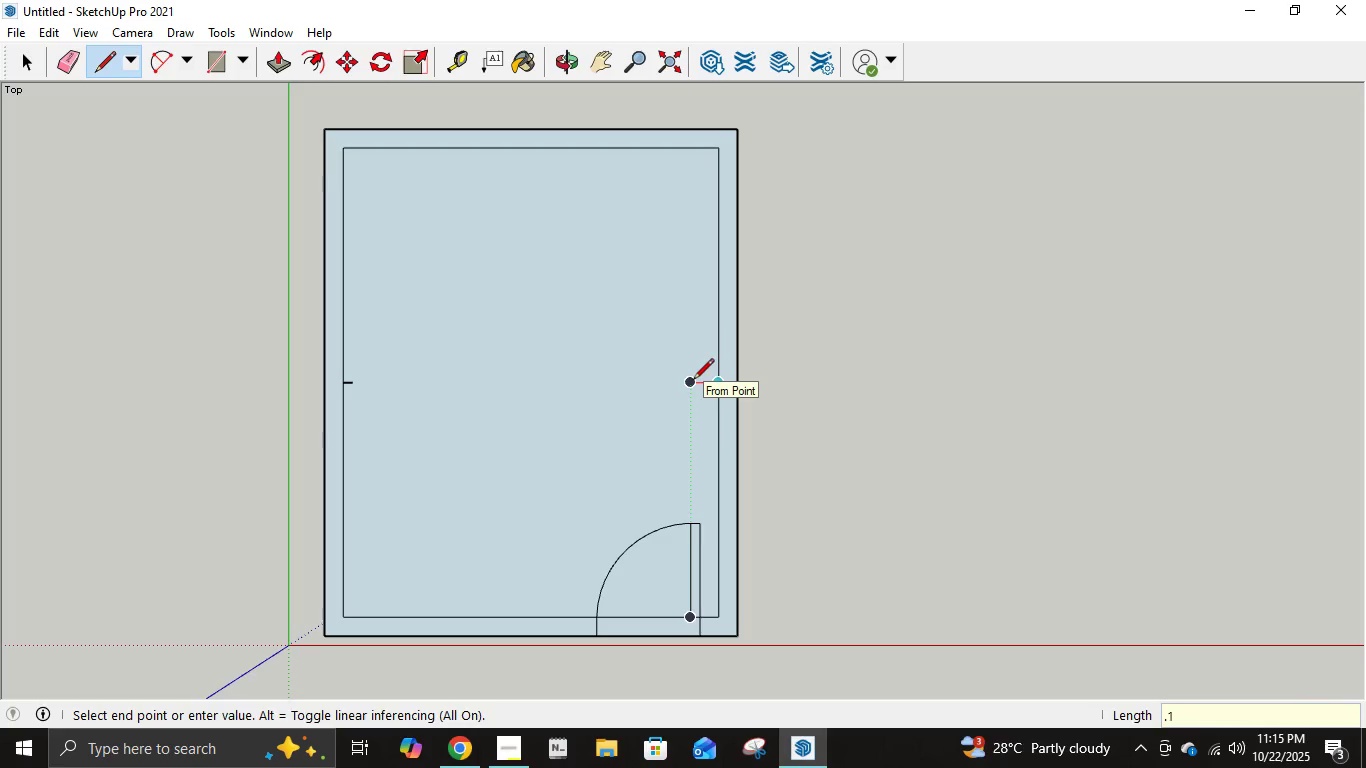 
key(Numpad1)
 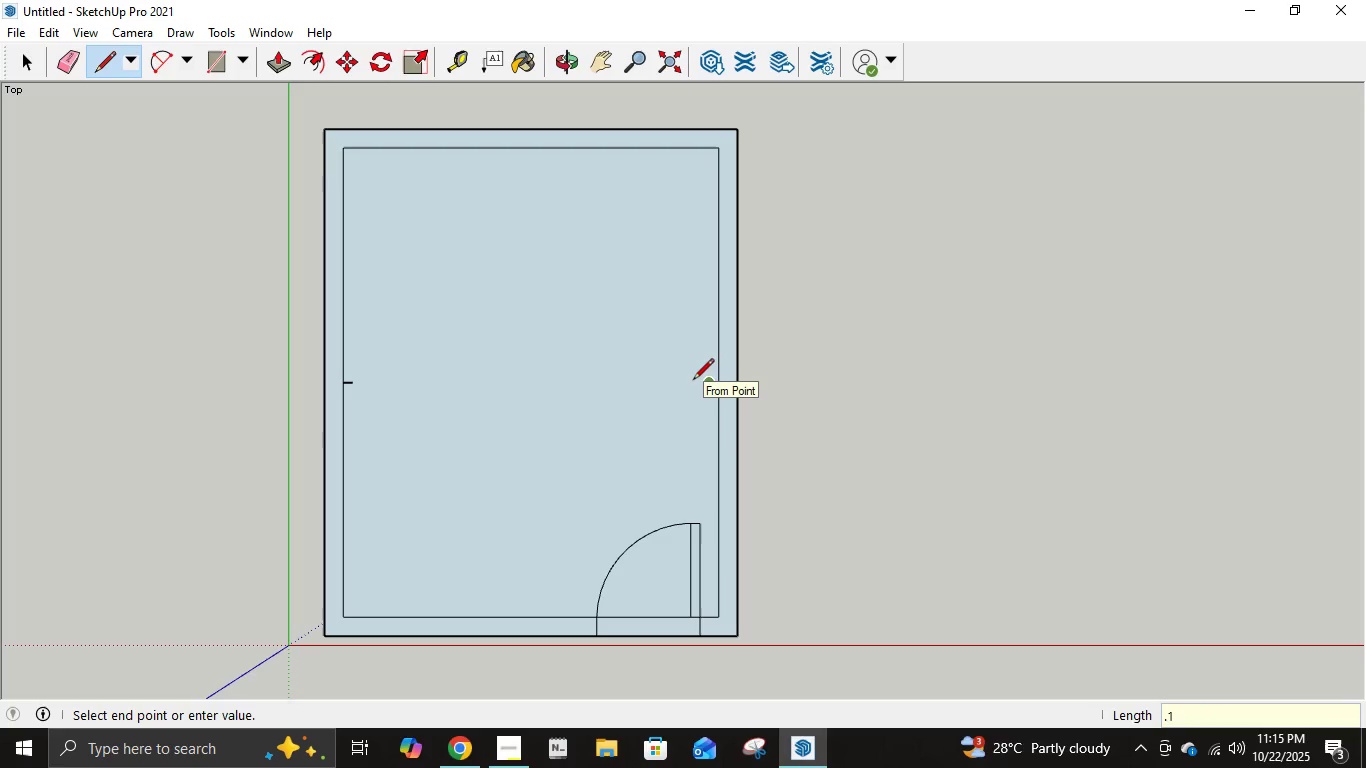 
key(NumpadEnter)
 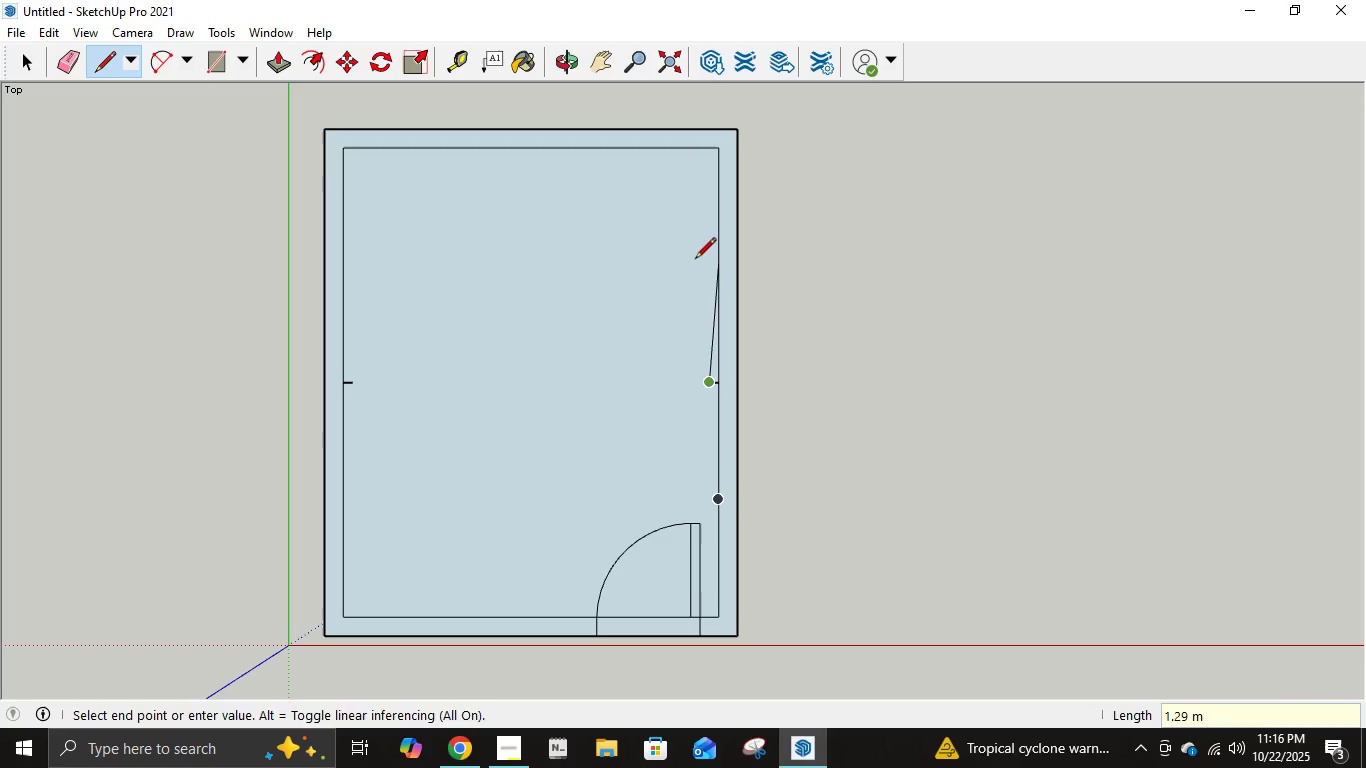 
scroll: coordinate [694, 294], scroll_direction: up, amount: 4.0
 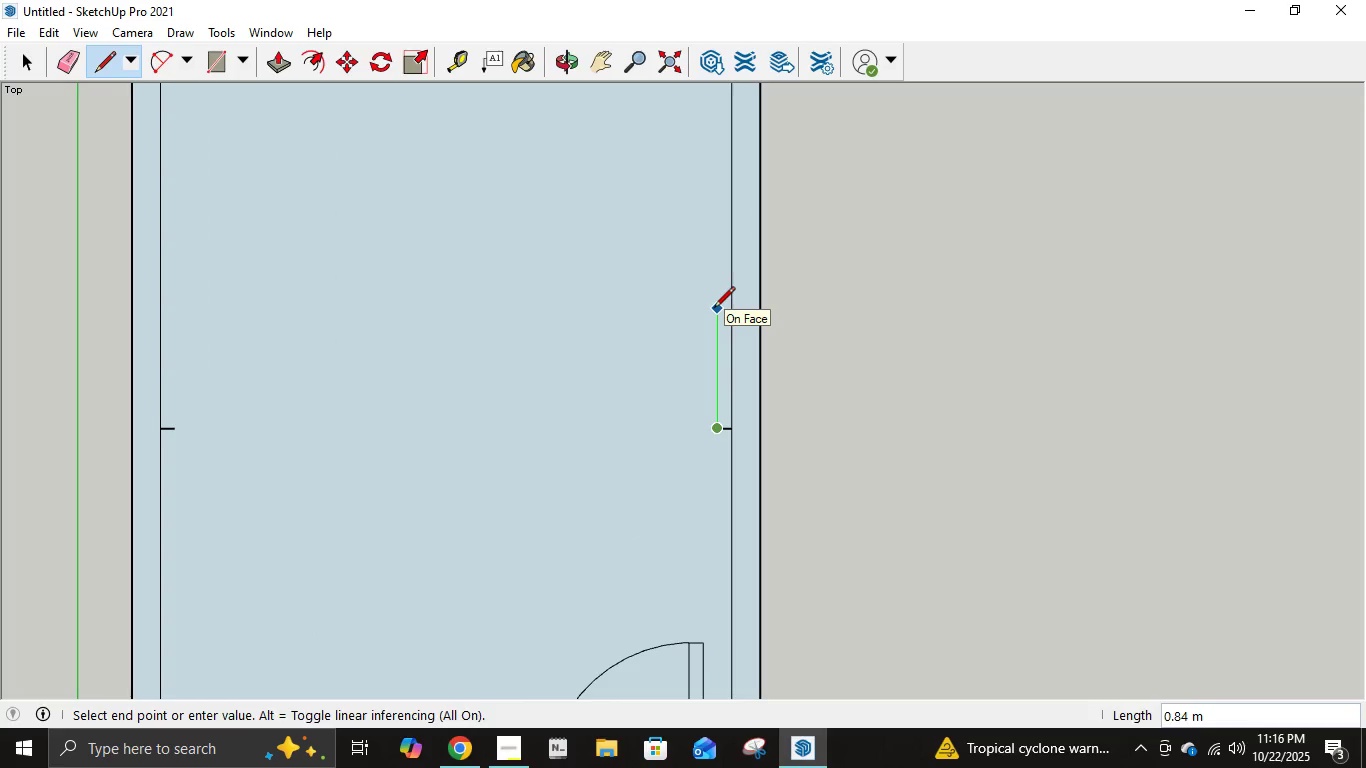 
key(NumpadDecimal)
 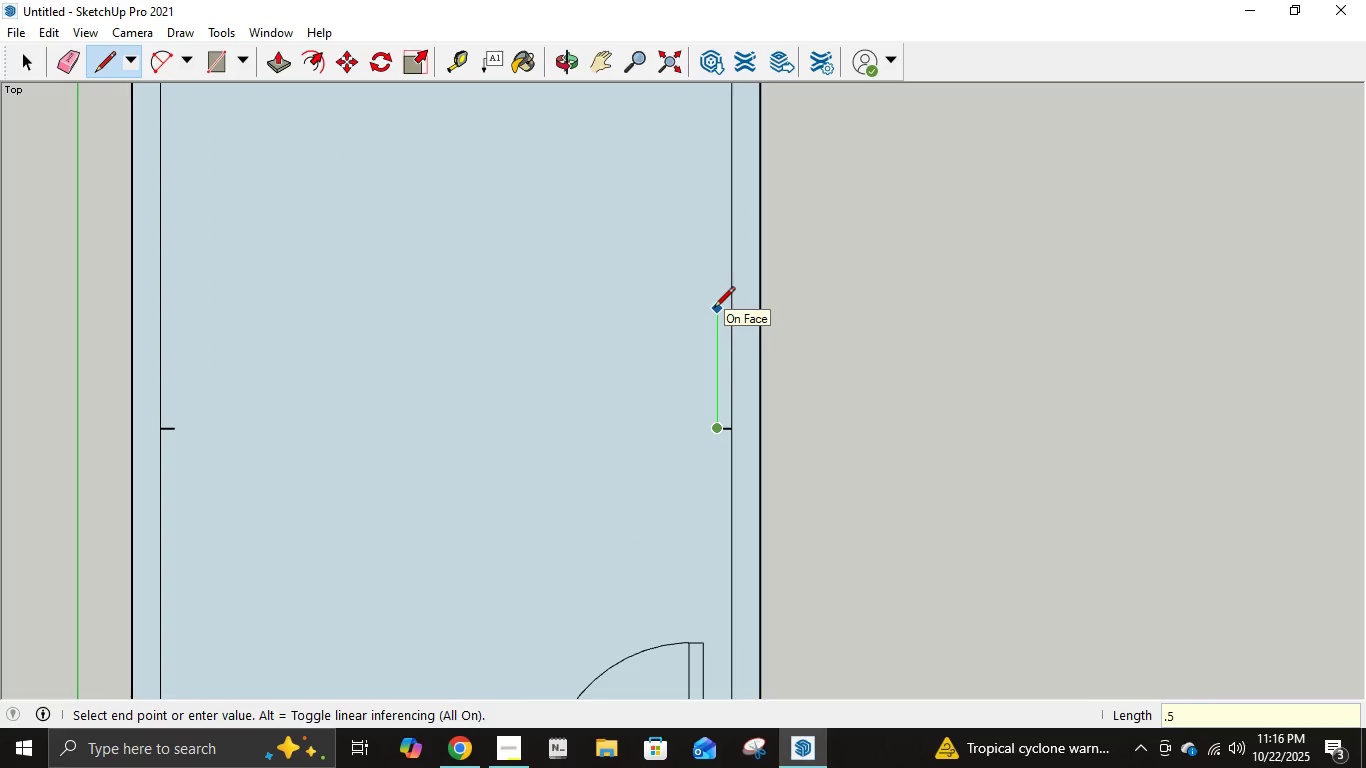 
key(Numpad5)
 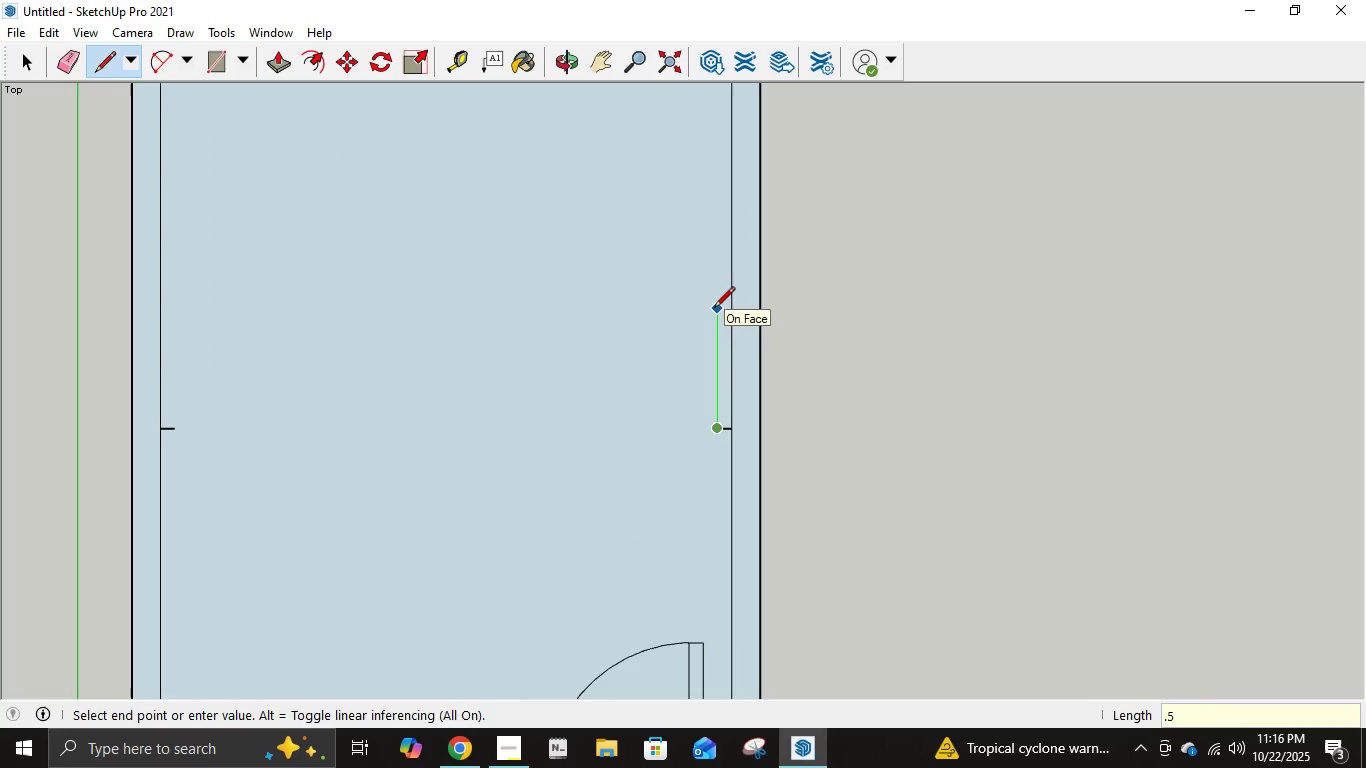 
key(NumpadEnter)
 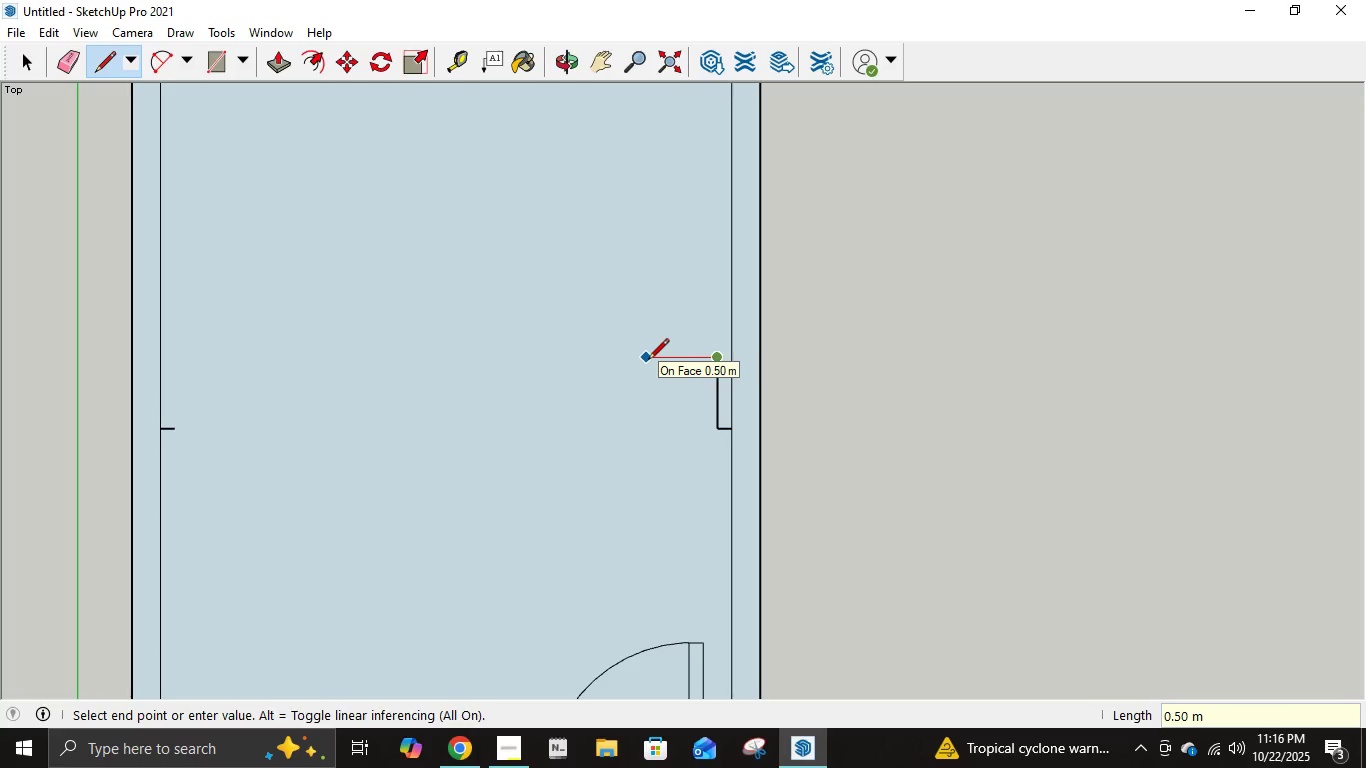 
key(Control+ControlLeft)
 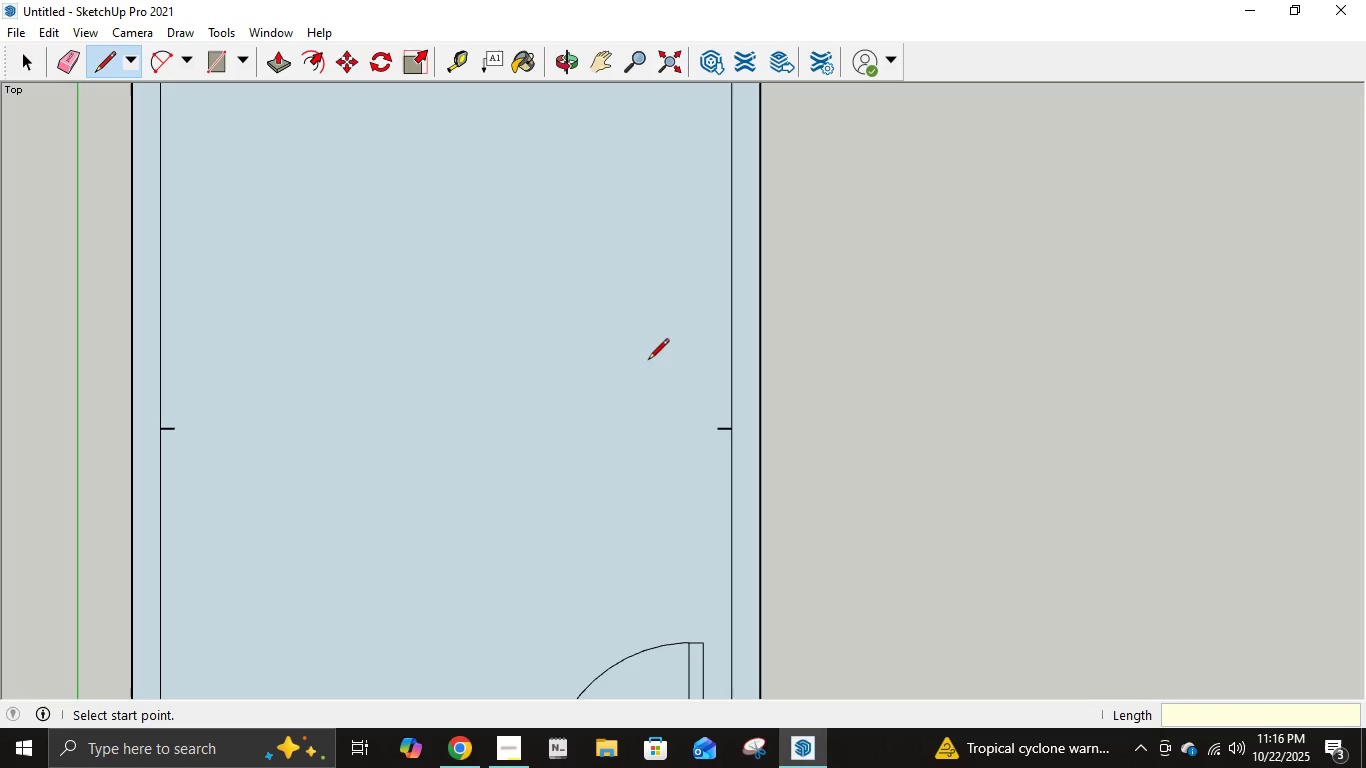 
key(Control+Z)
 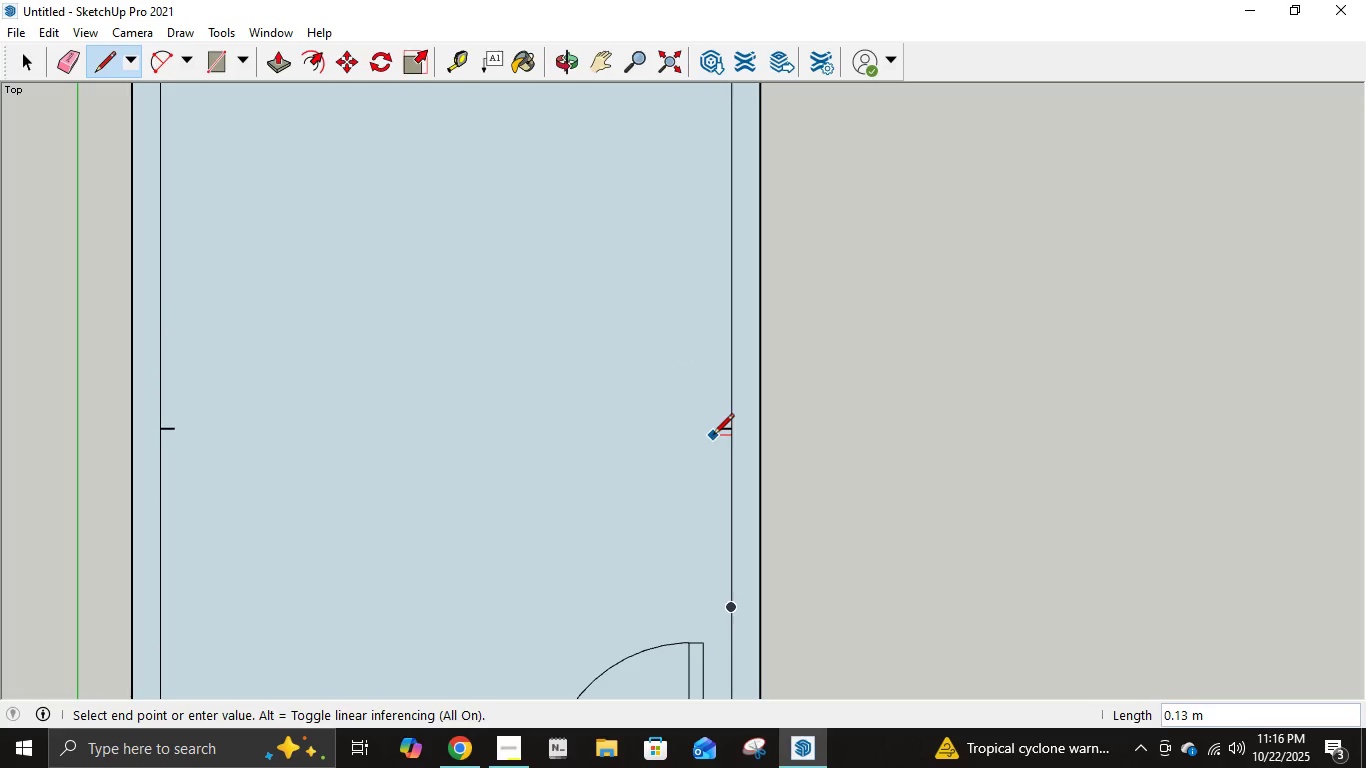 
key(Escape)
 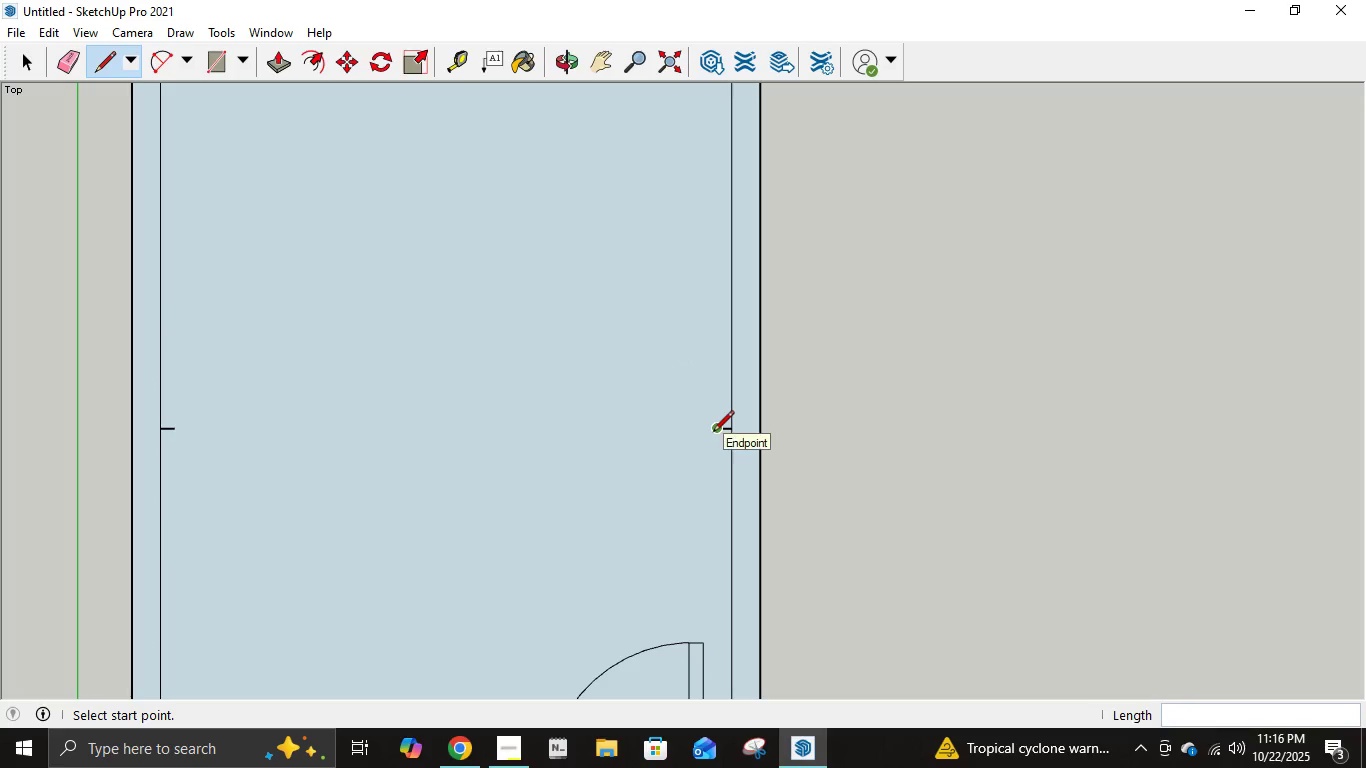 
left_click([713, 433])
 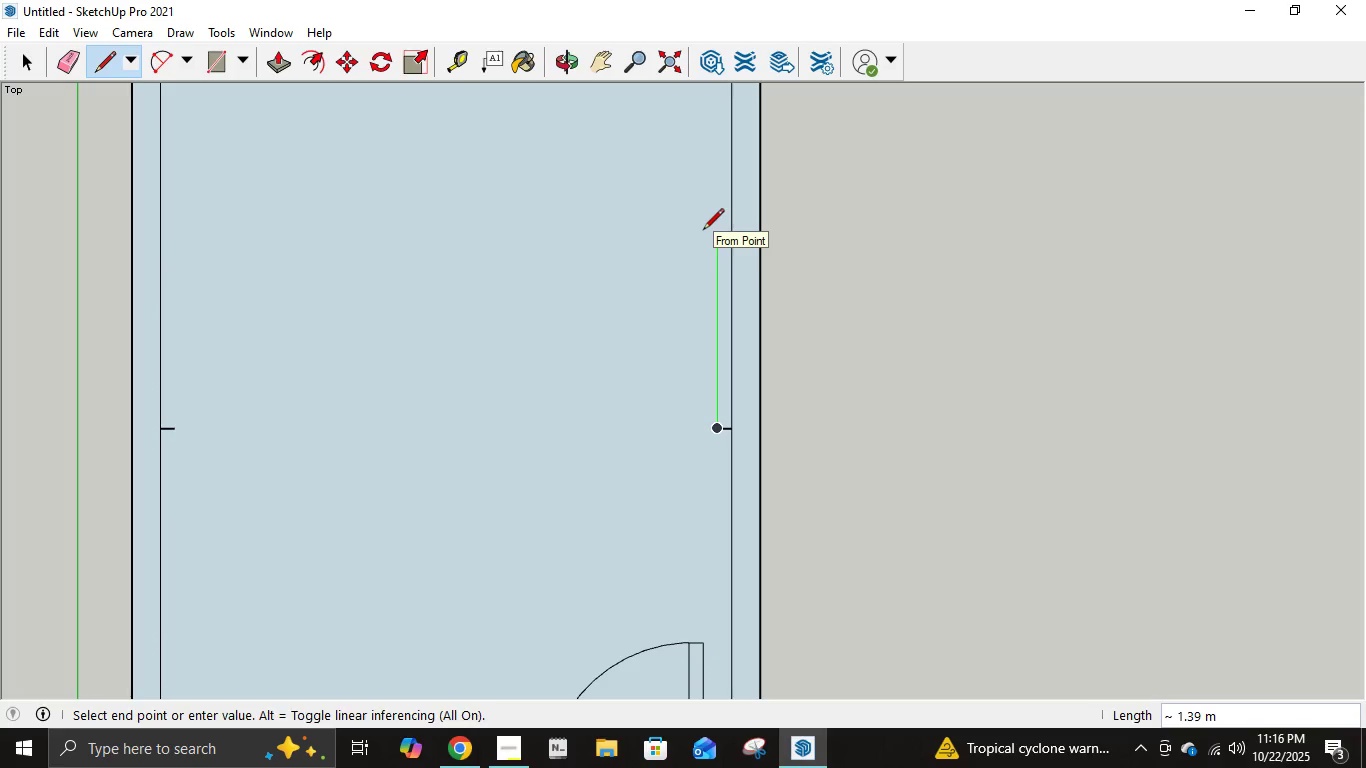 
key(NumpadDecimal)
 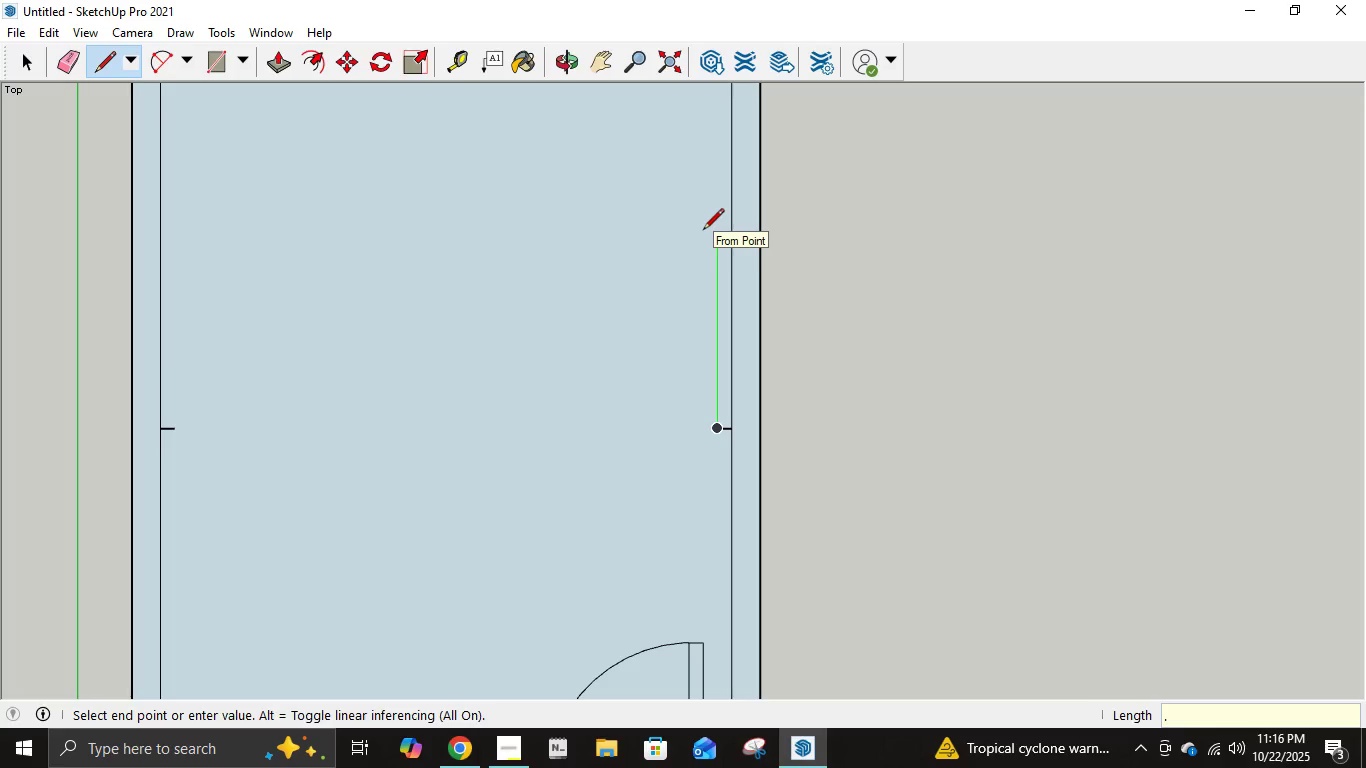 
key(Numpad7)
 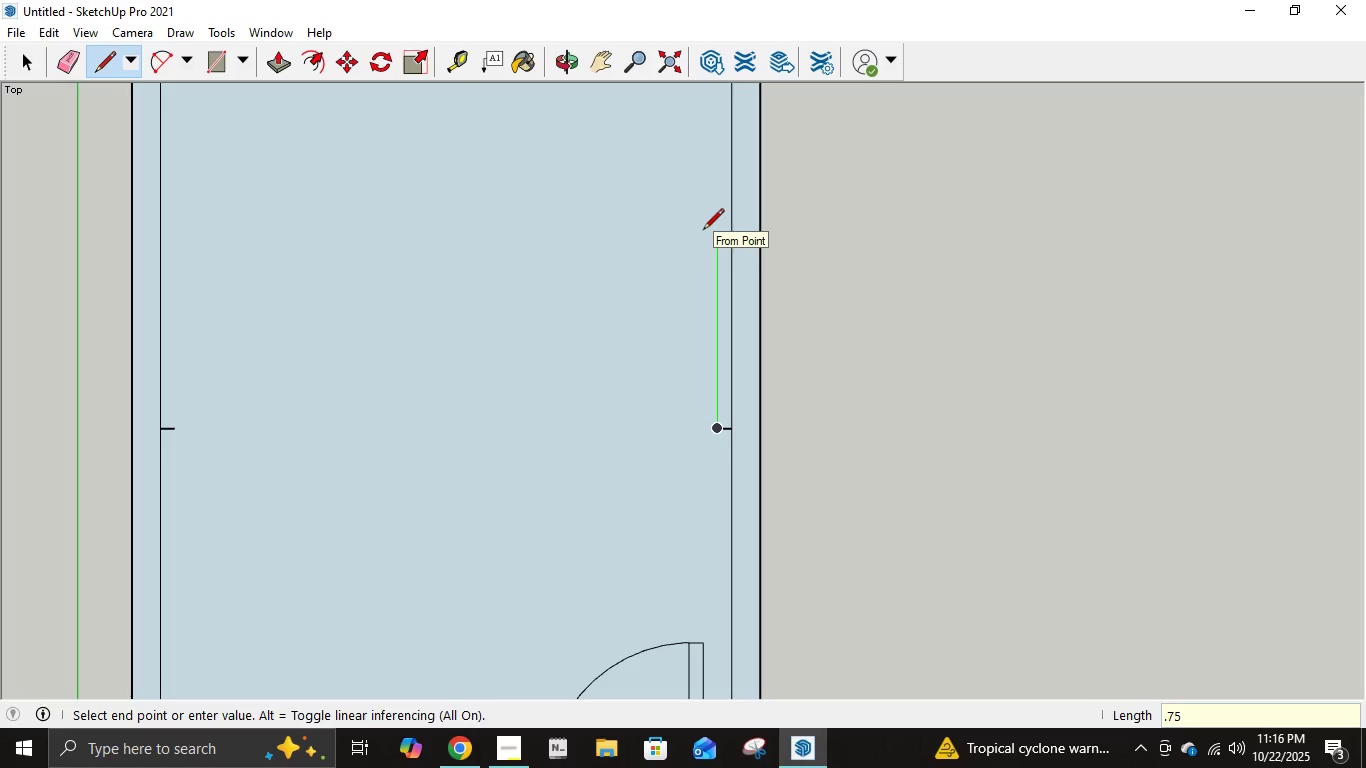 
key(Numpad5)
 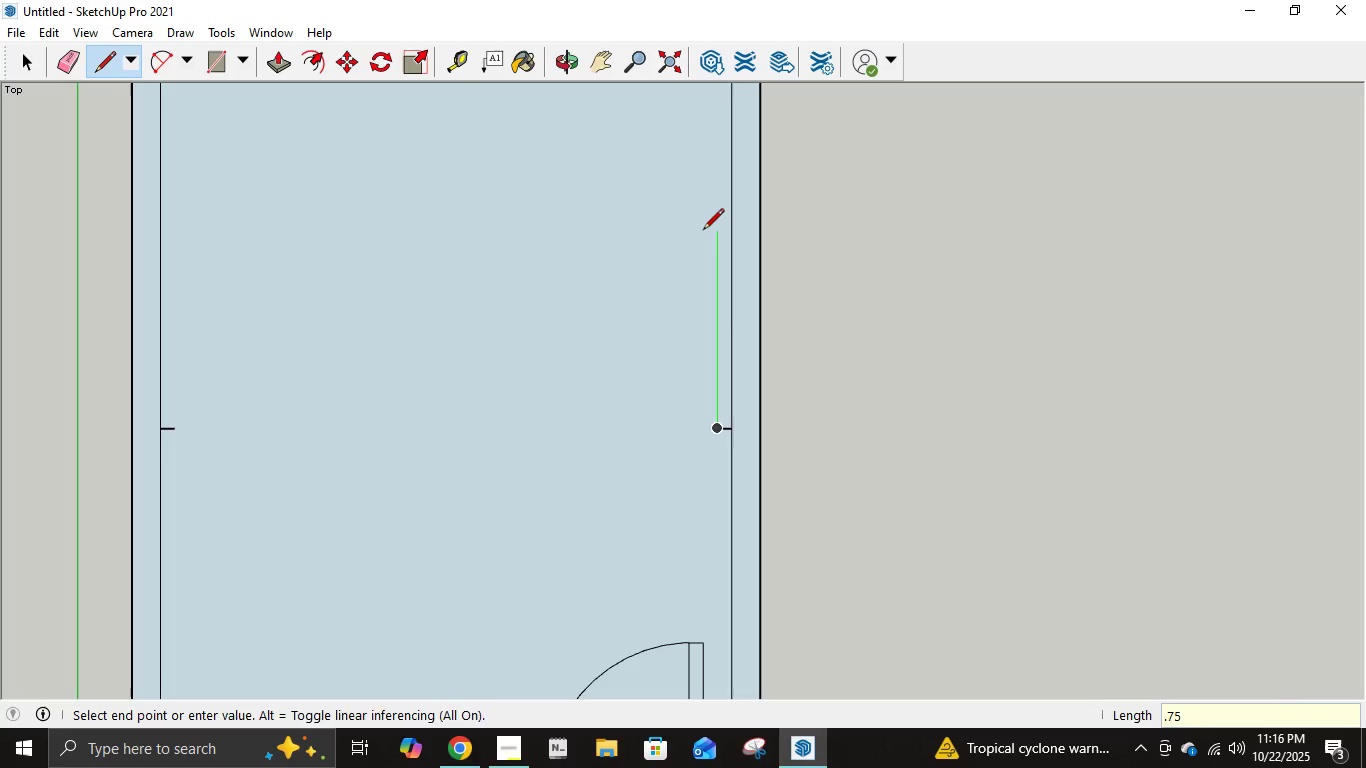 
key(NumpadEnter)
 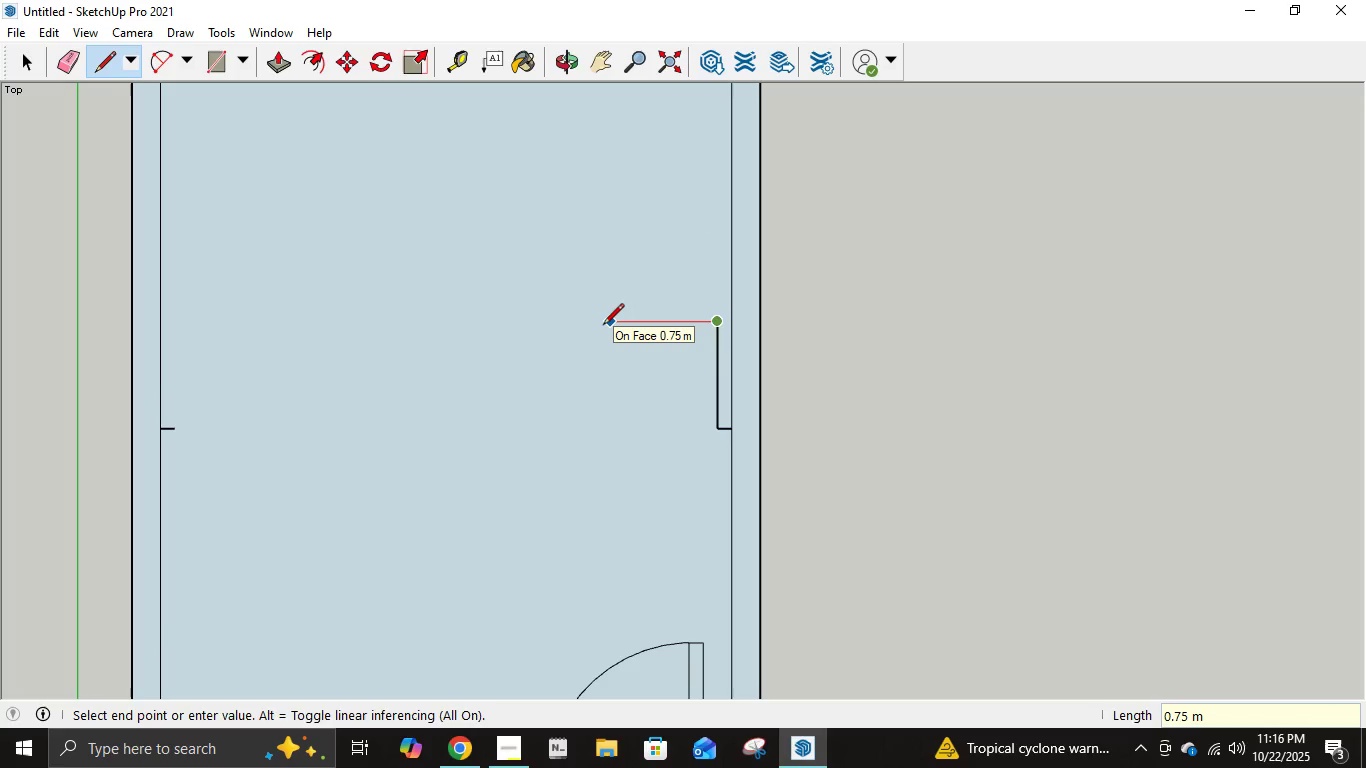 
key(NumpadDecimal)
 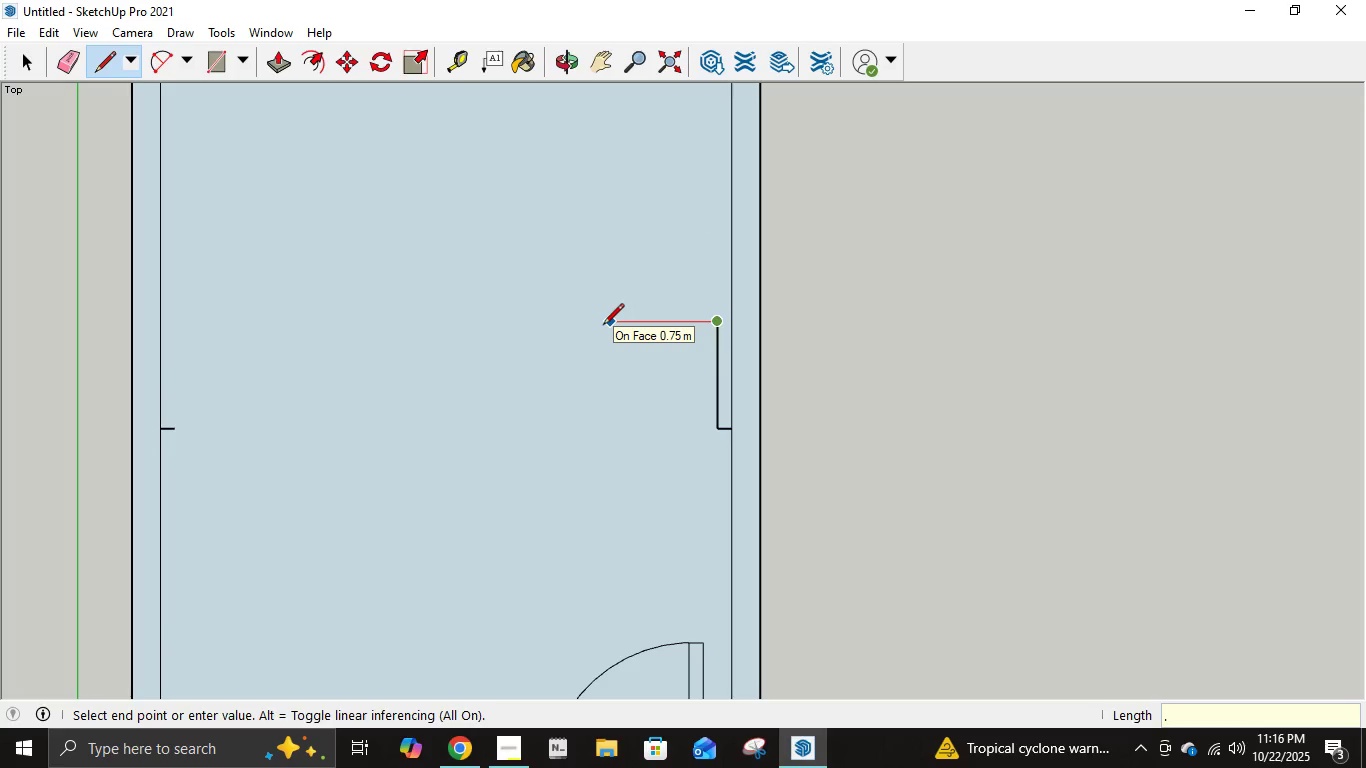 
key(Numpad3)
 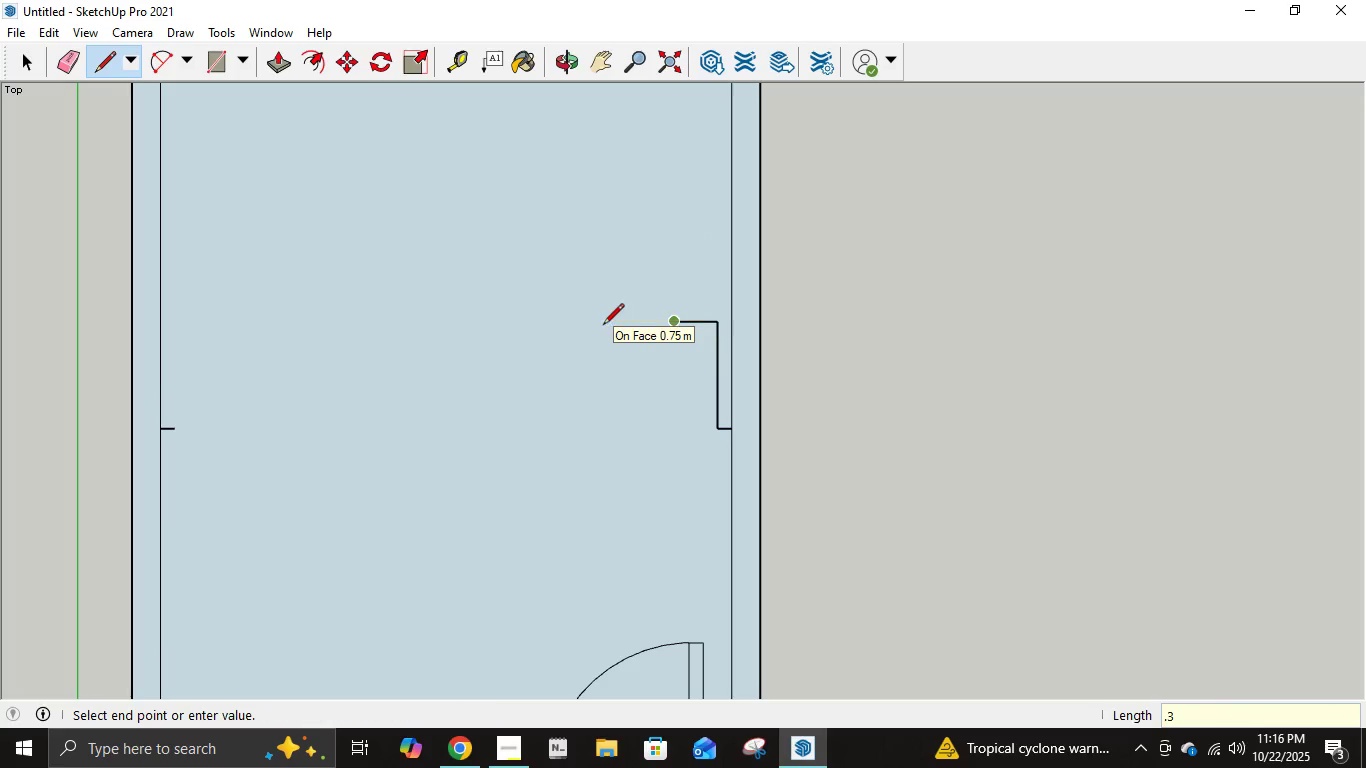 
key(NumpadEnter)
 